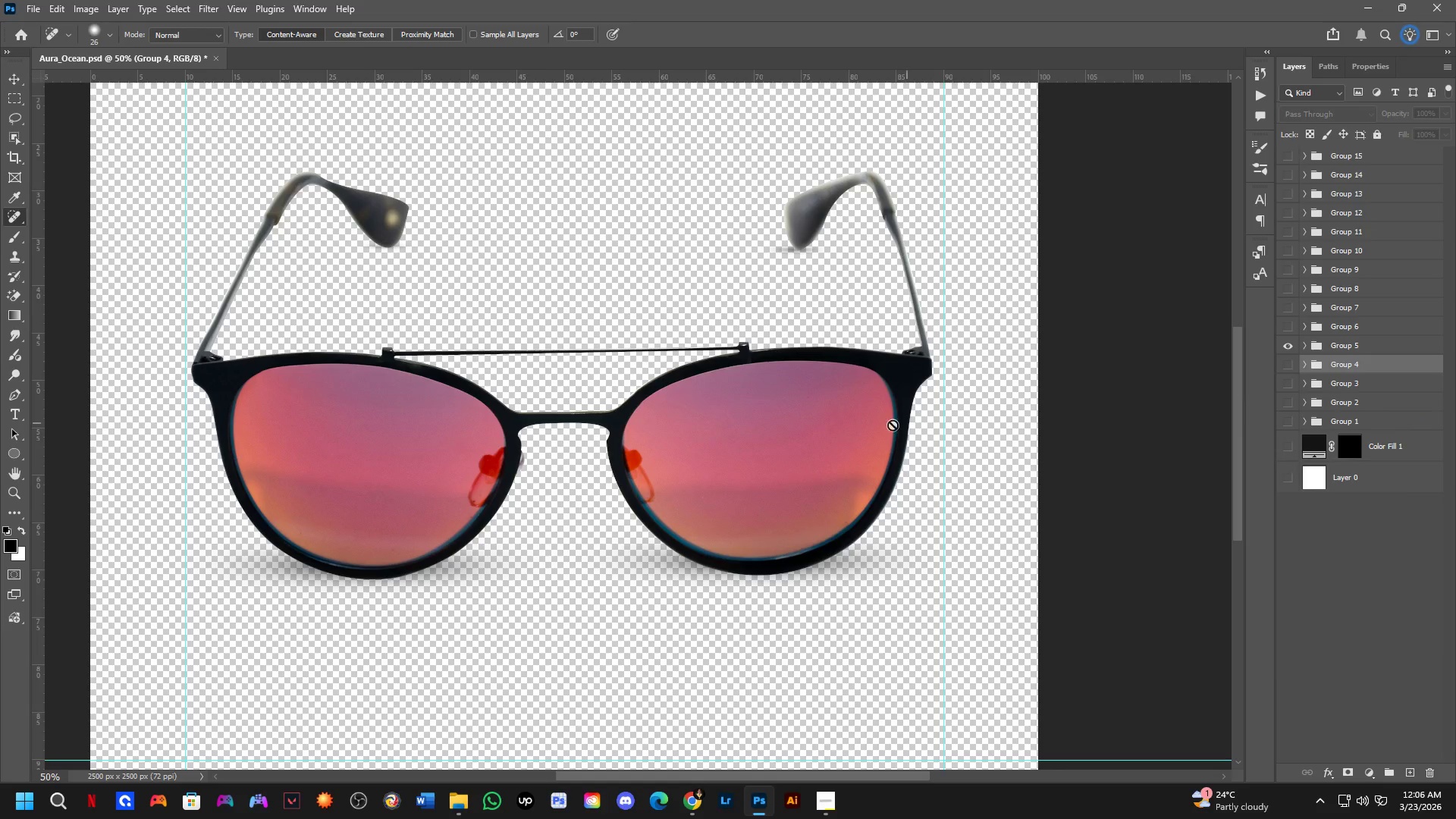 
key(Control+ControlLeft)
 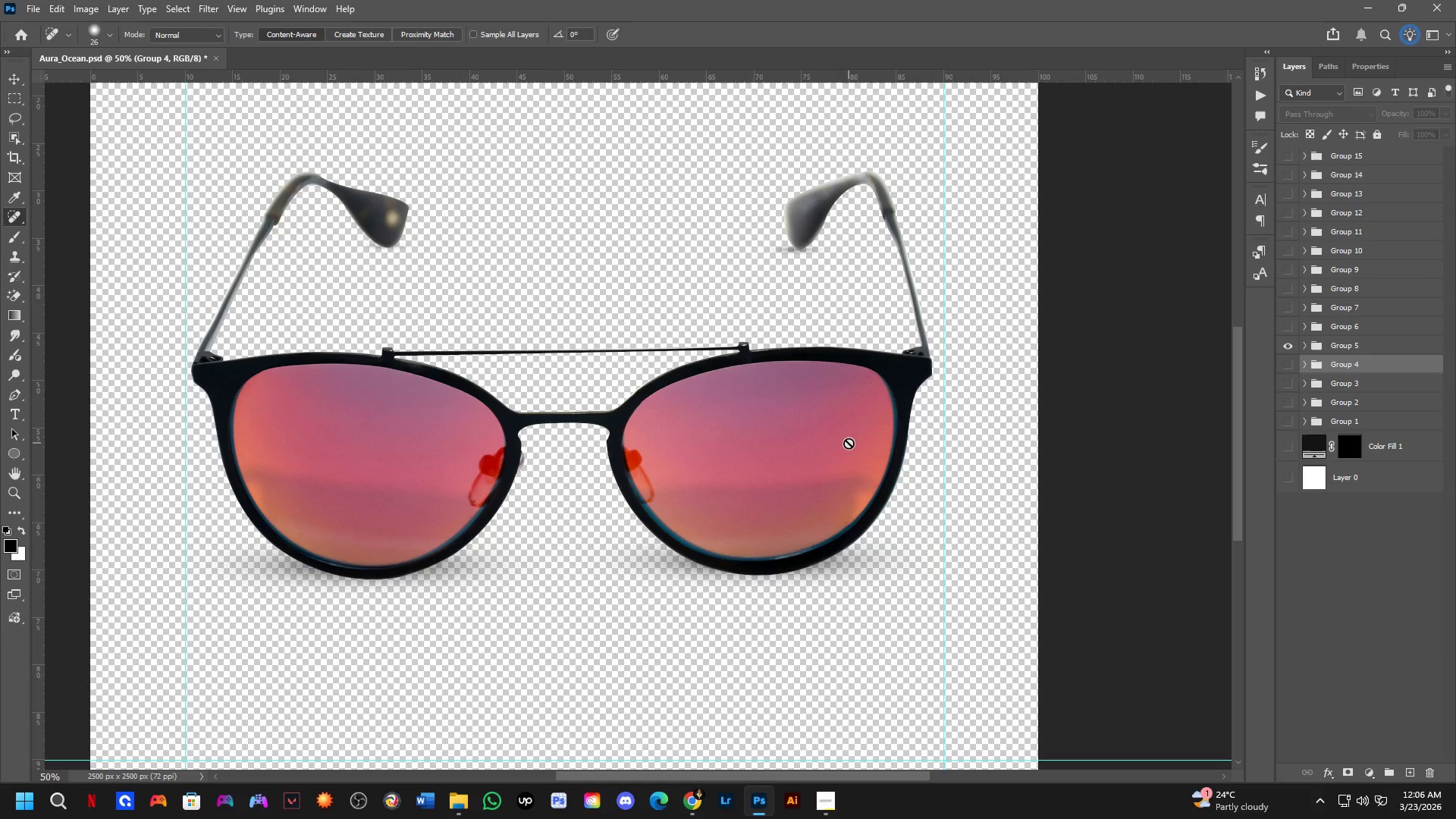 
key(Control+ControlLeft)
 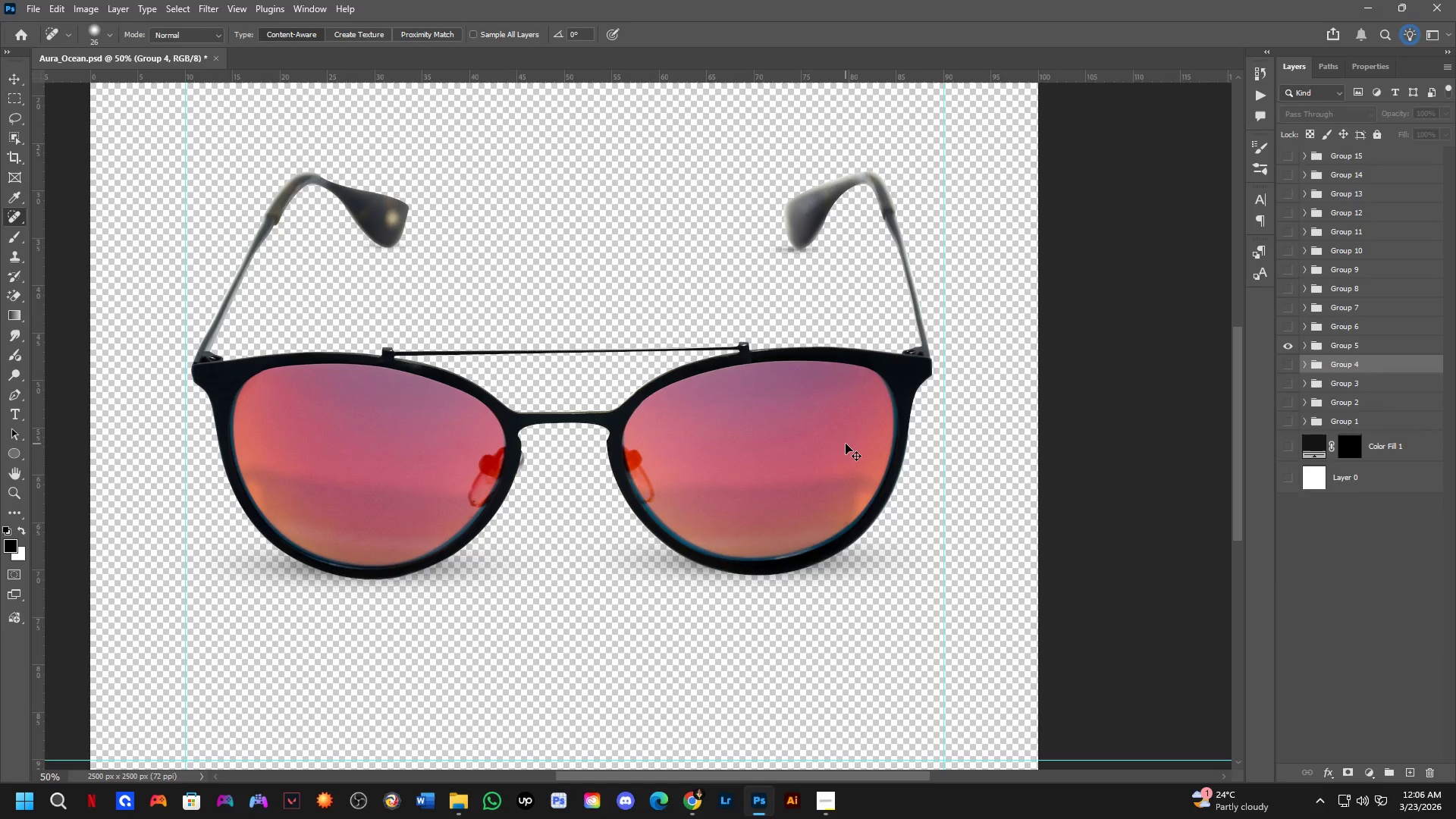 
left_click([846, 444])
 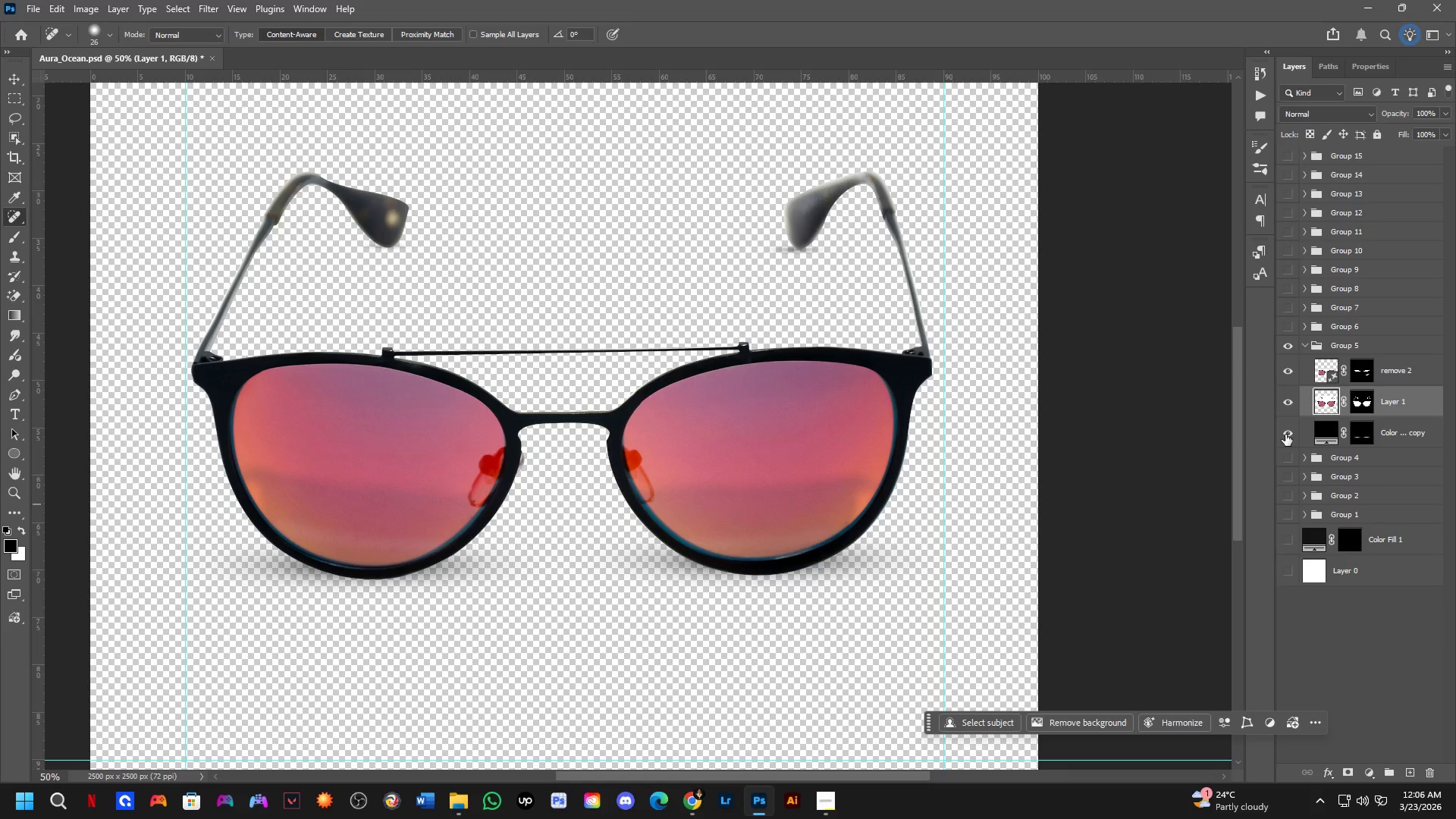 
key(Control+Shift+S)
 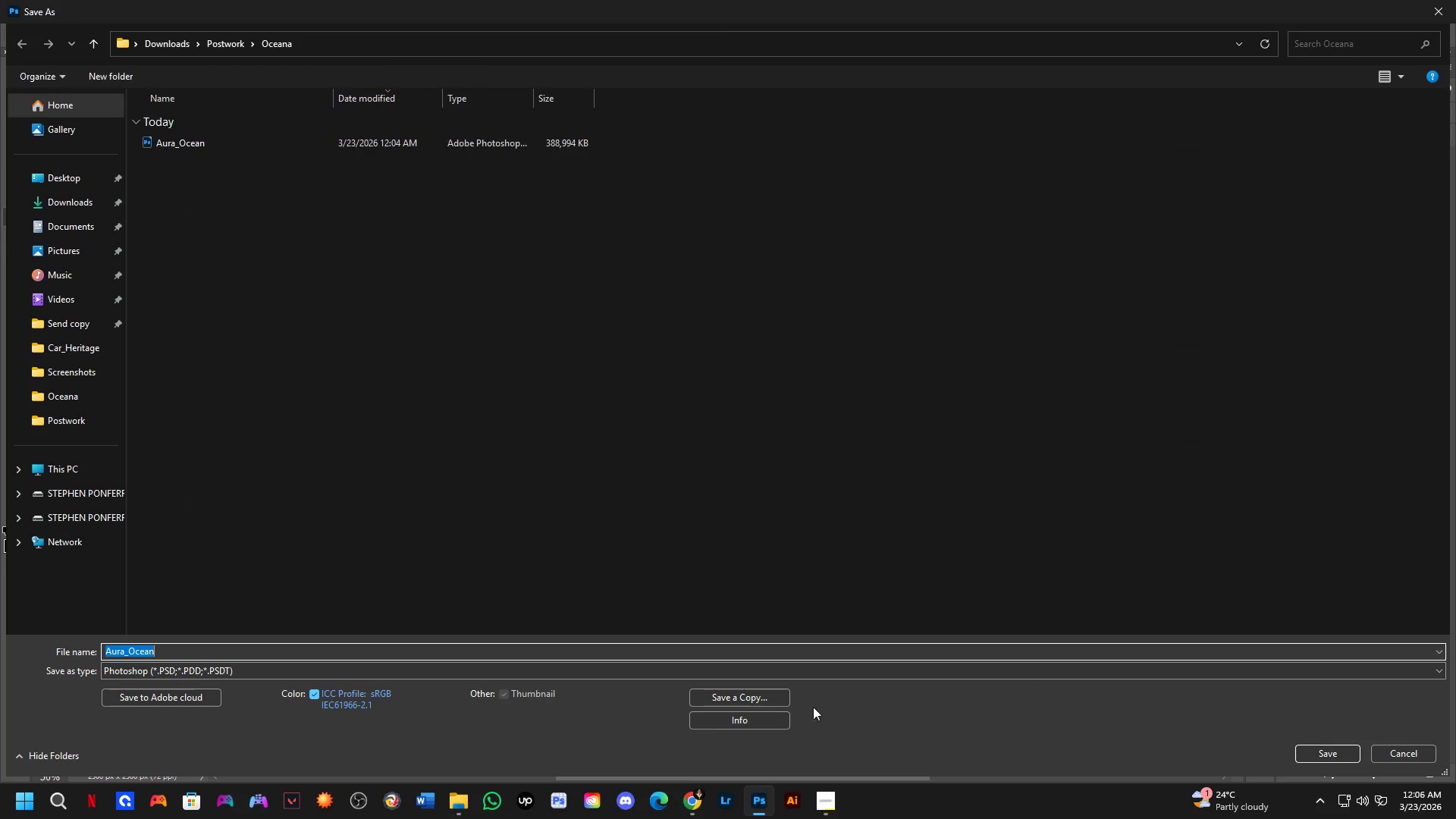 
left_click_drag(start_coordinate=[781, 695], to_coordinate=[769, 695])
 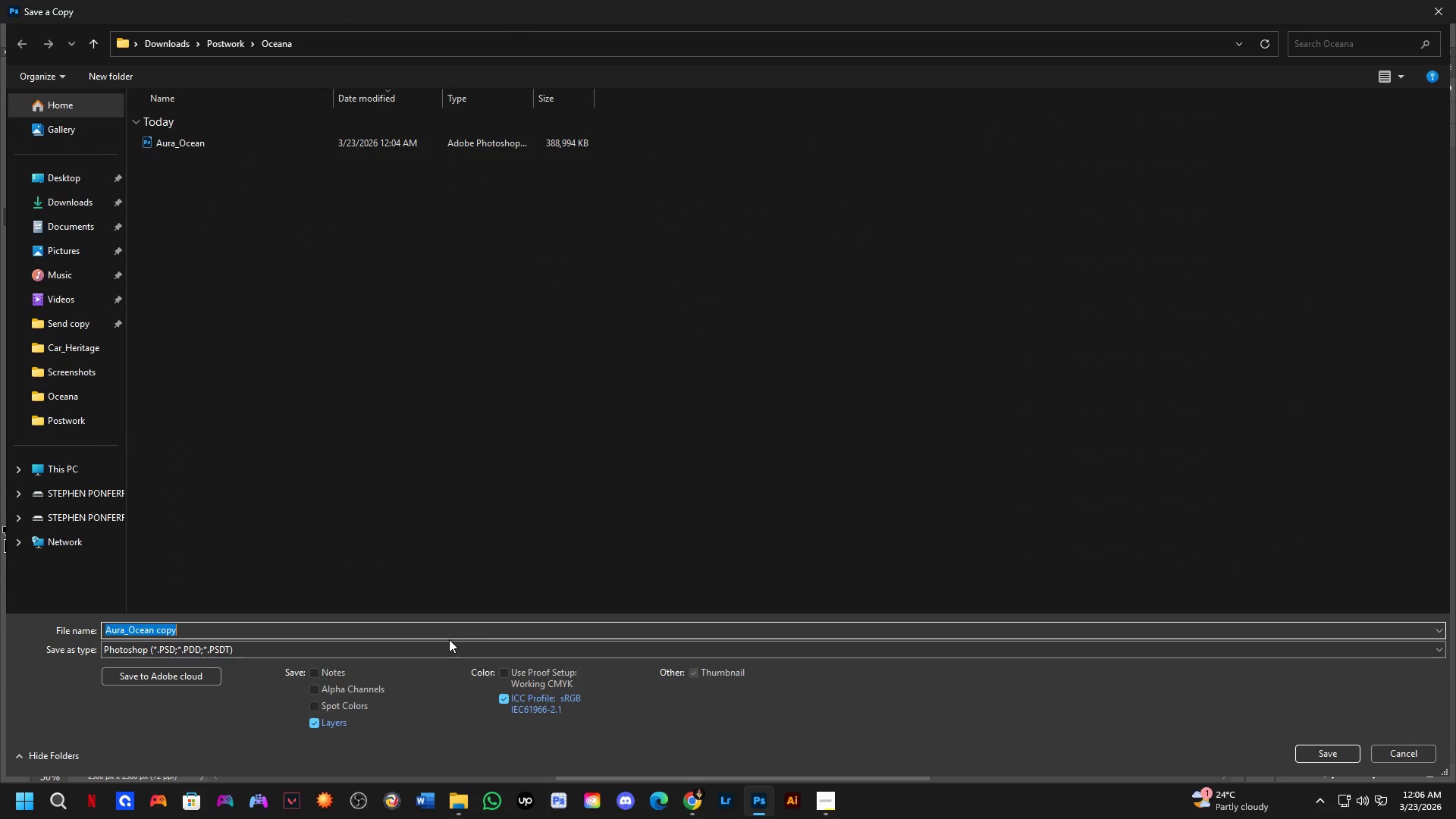 
key(Escape)
 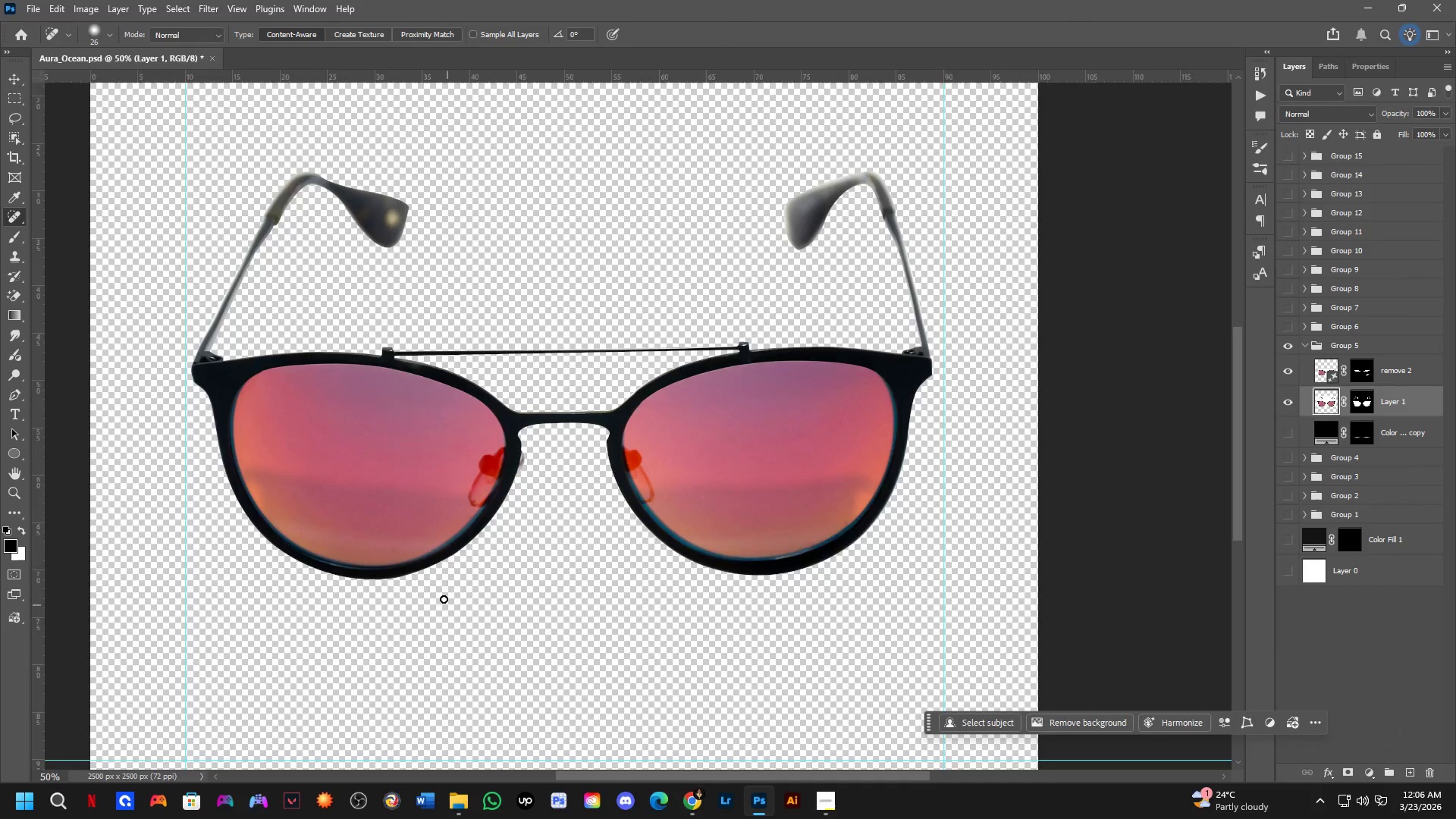 
scroll: coordinate [458, 552], scroll_direction: down, amount: 8.0
 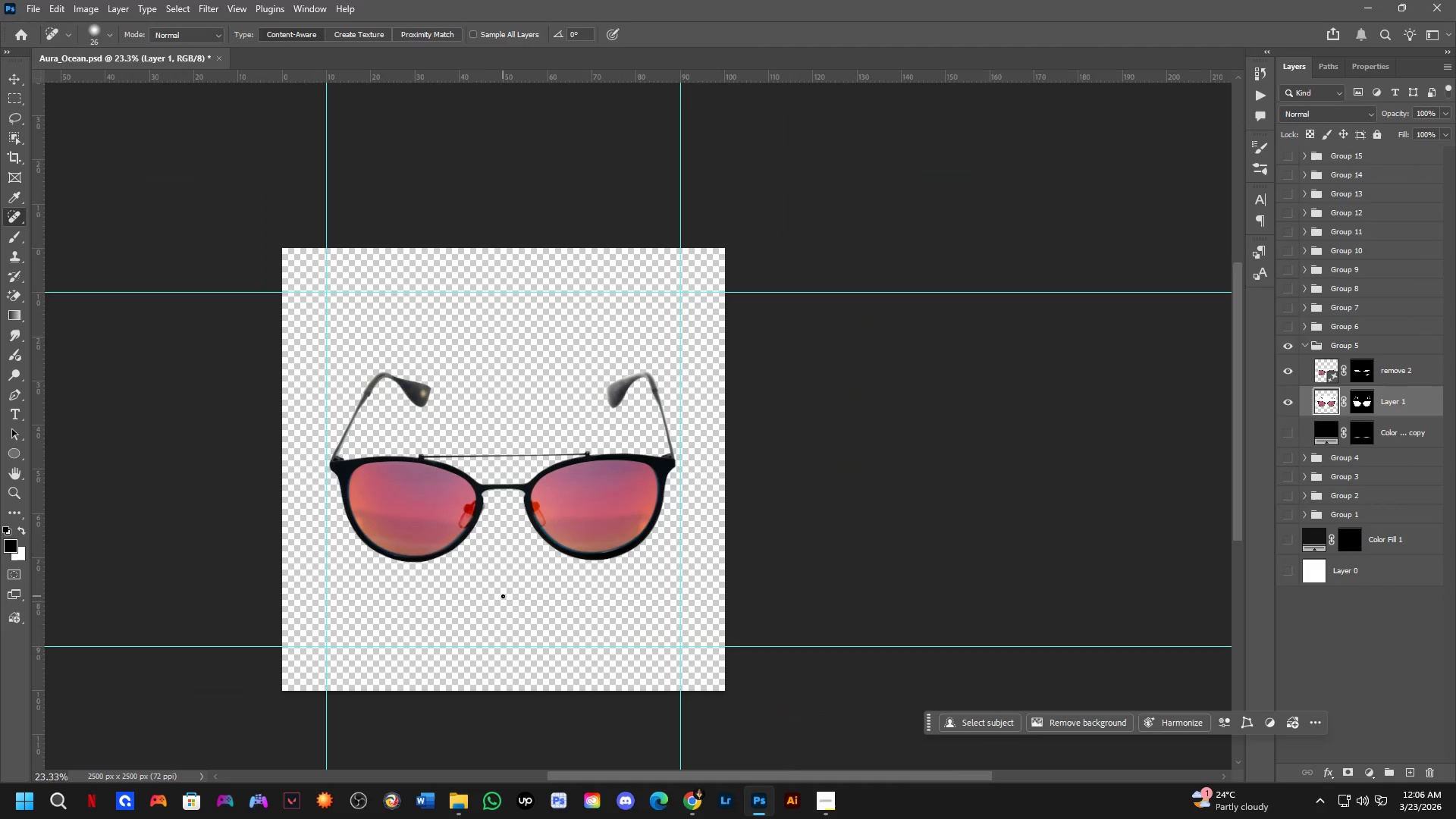 
hold_key(key=ControlLeft, duration=1.5)
hold_key(key=ShiftLeft, duration=1.5)
scroll: coordinate [462, 557], scroll_direction: up, amount: 4.0
 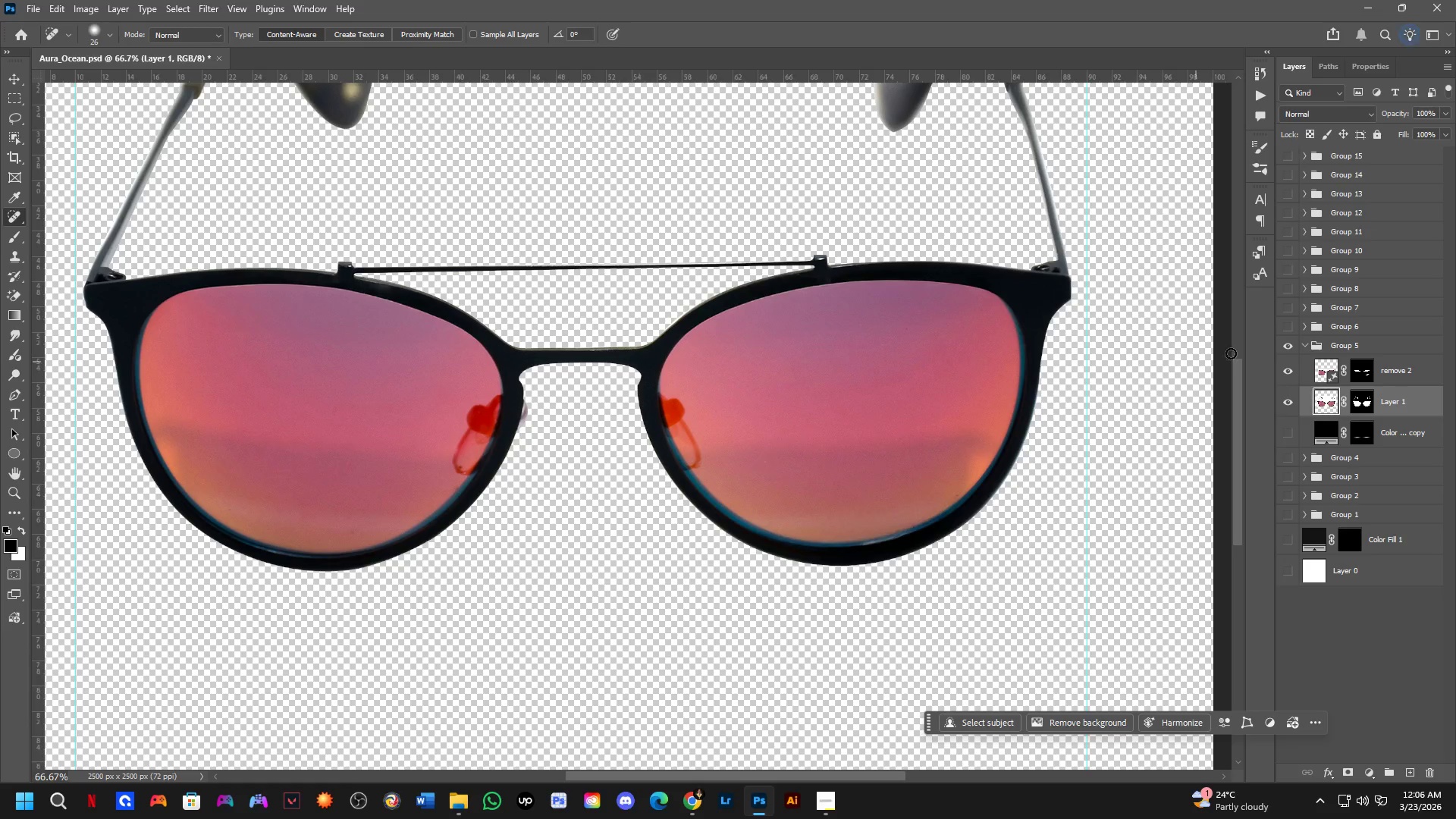 
key(Control+Shift+ShiftLeft)
 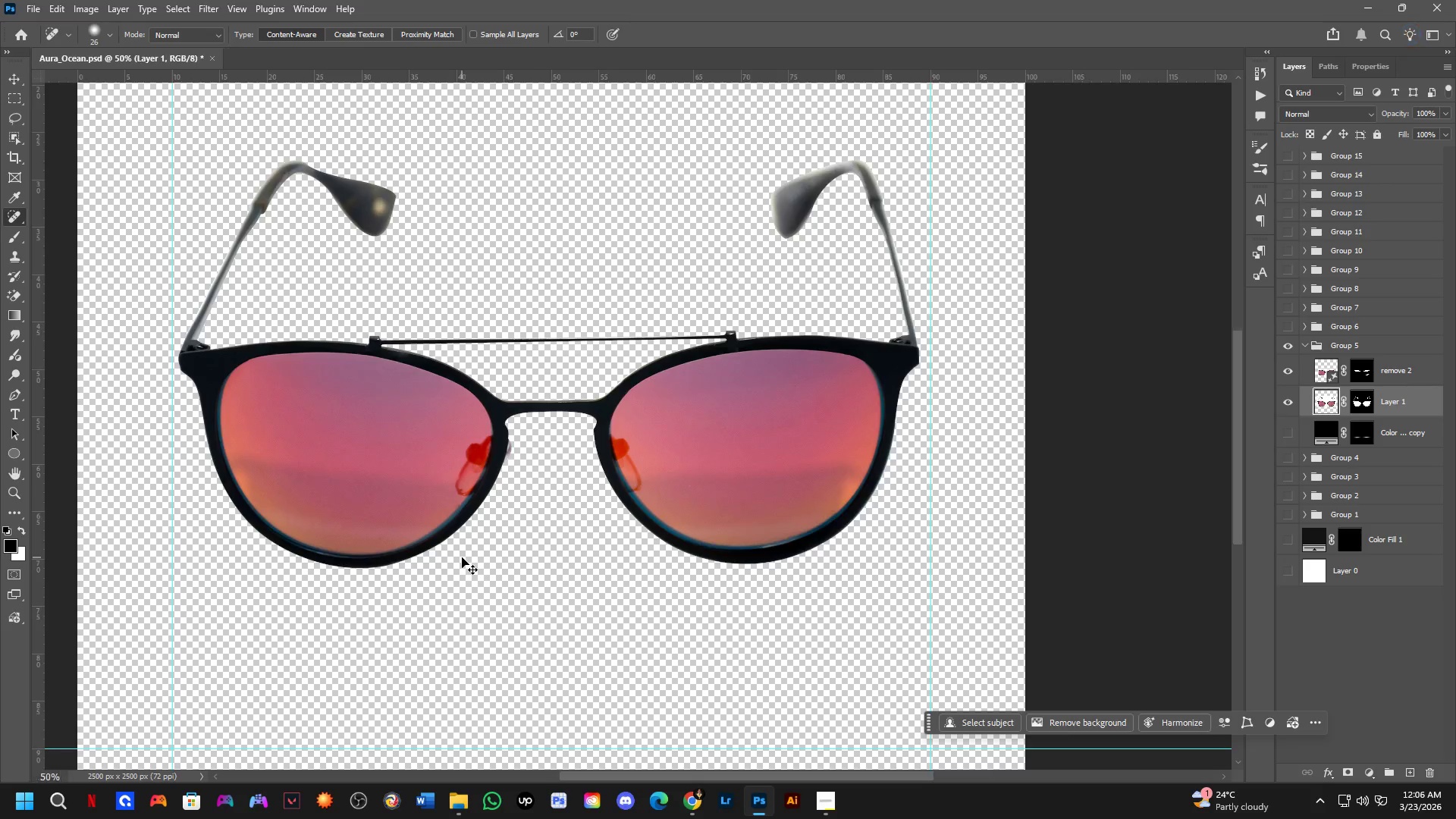 
key(Control+Shift+ControlLeft)
 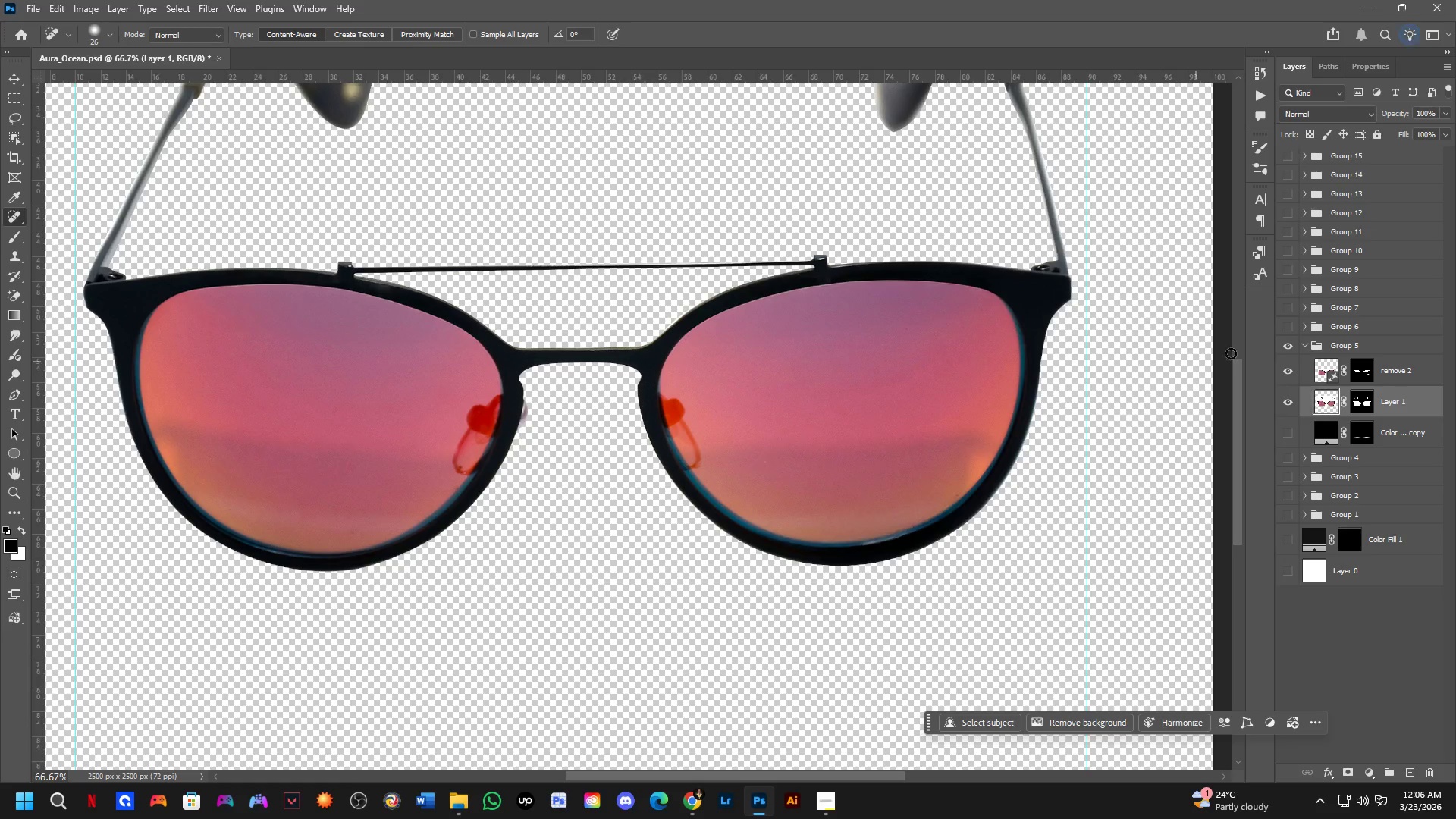 
key(Control+Shift+ShiftLeft)
 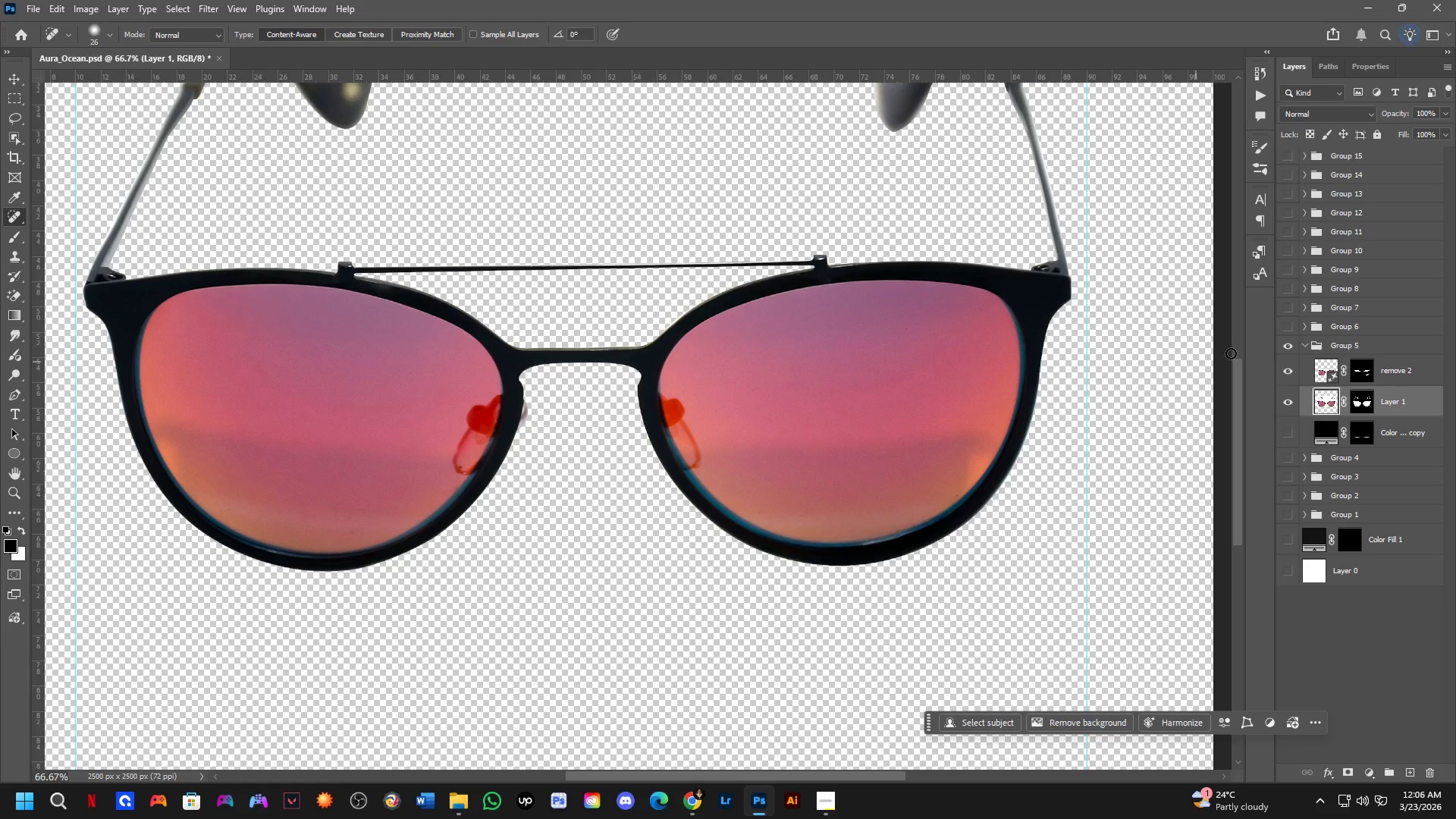 
key(Control+Shift+ControlLeft)
 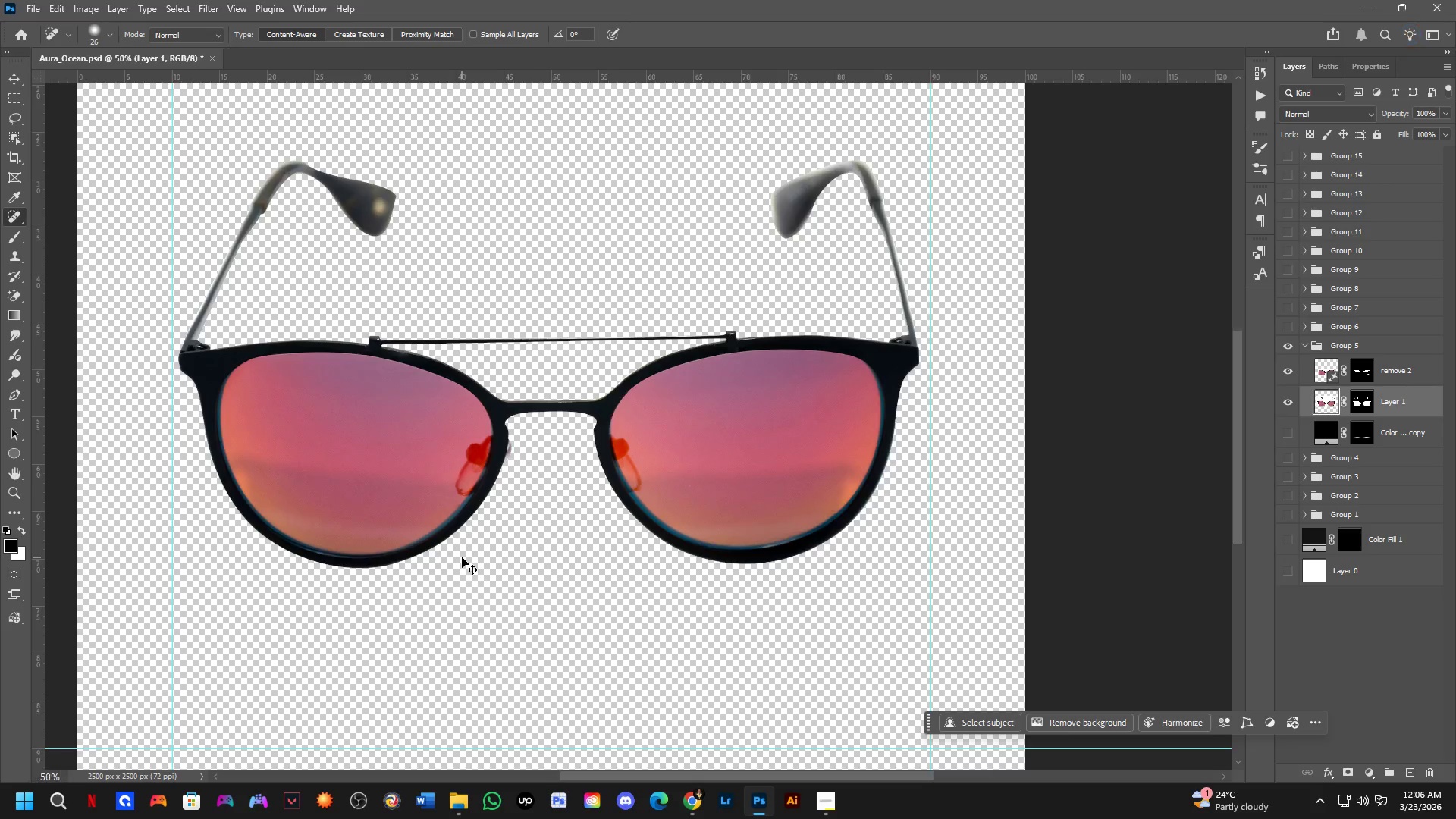 
key(Control+Shift+ControlLeft)
 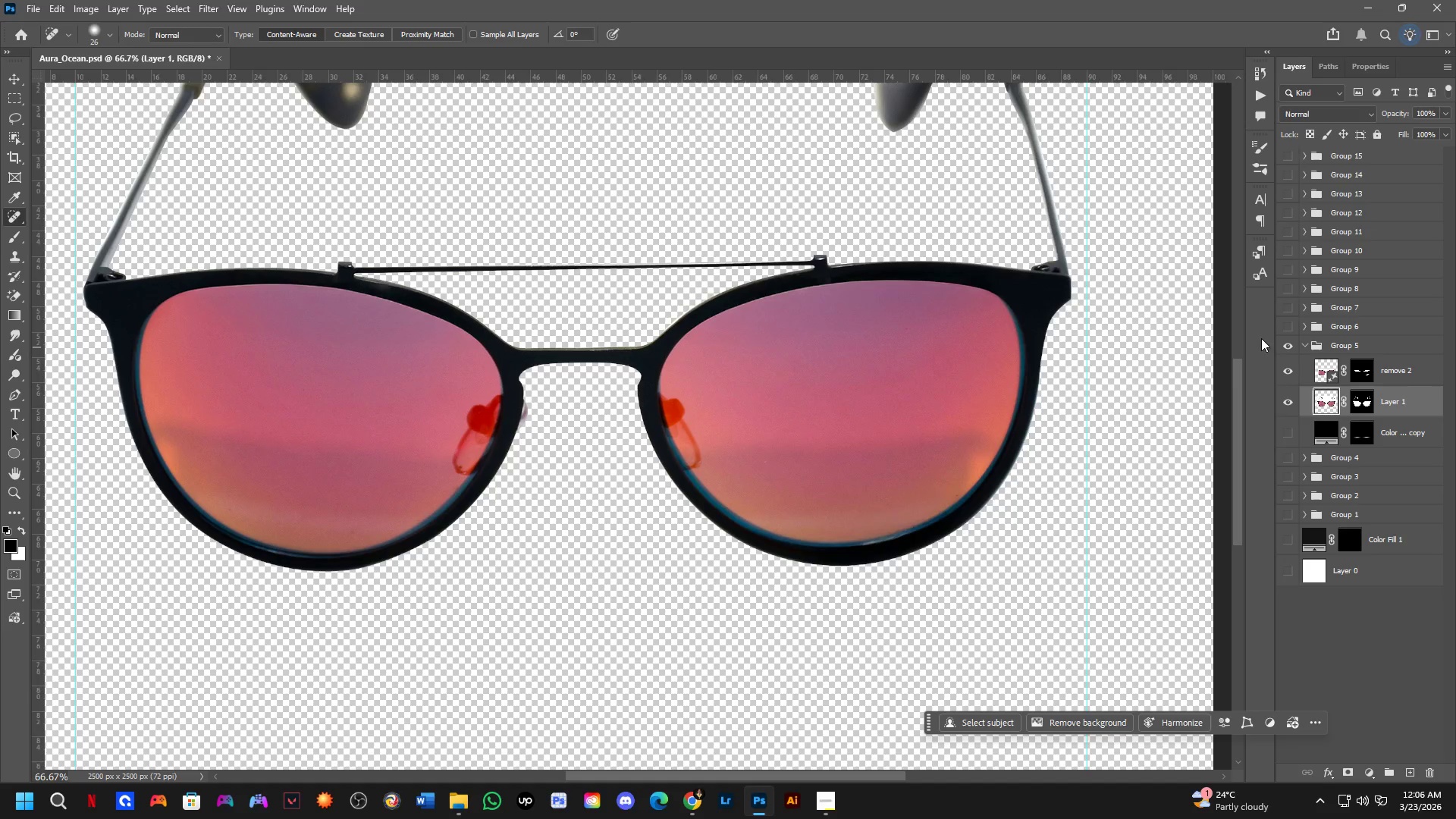 
key(Control+Shift+ShiftLeft)
 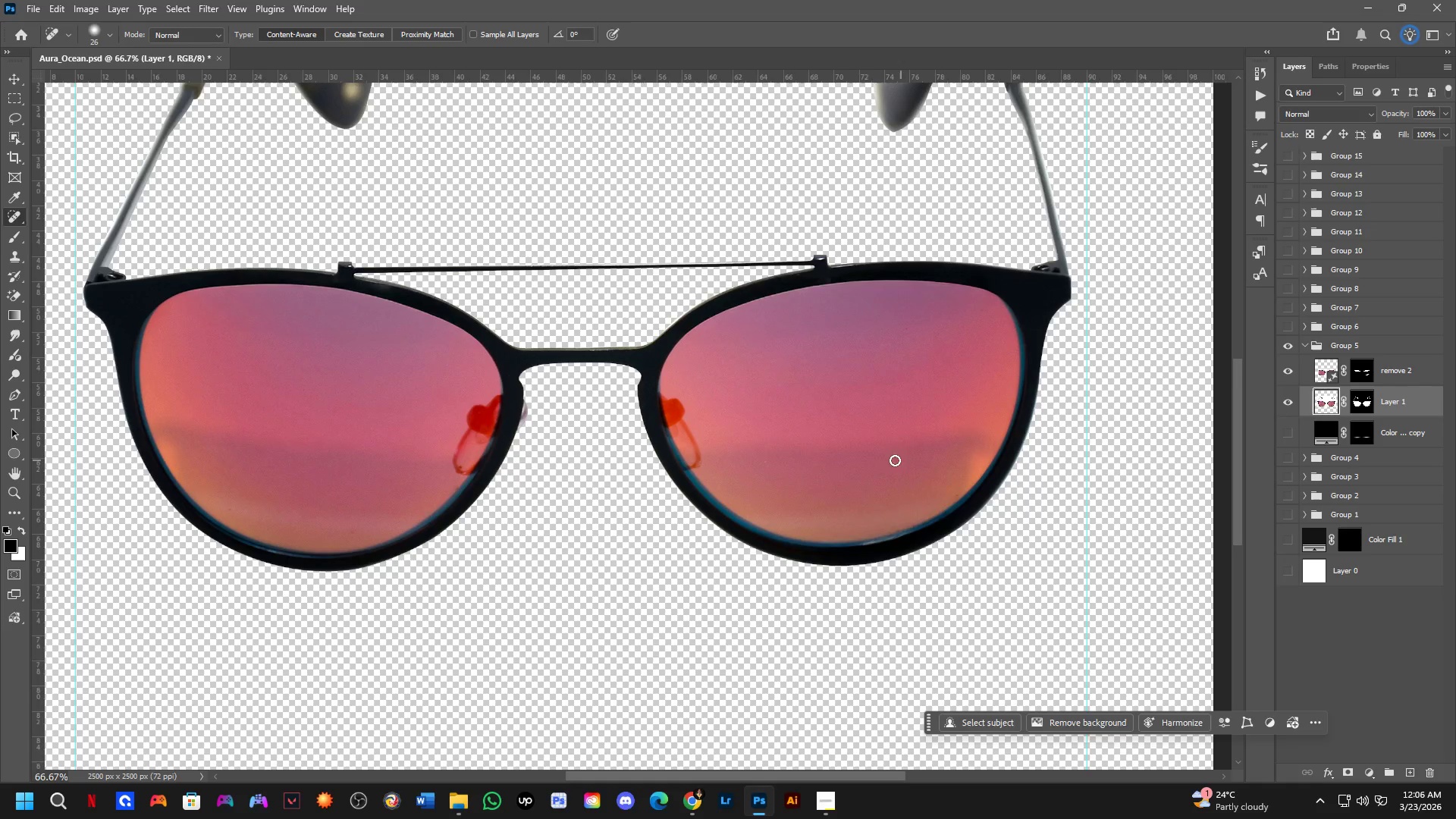 
scroll: coordinate [672, 501], scroll_direction: down, amount: 2.0
 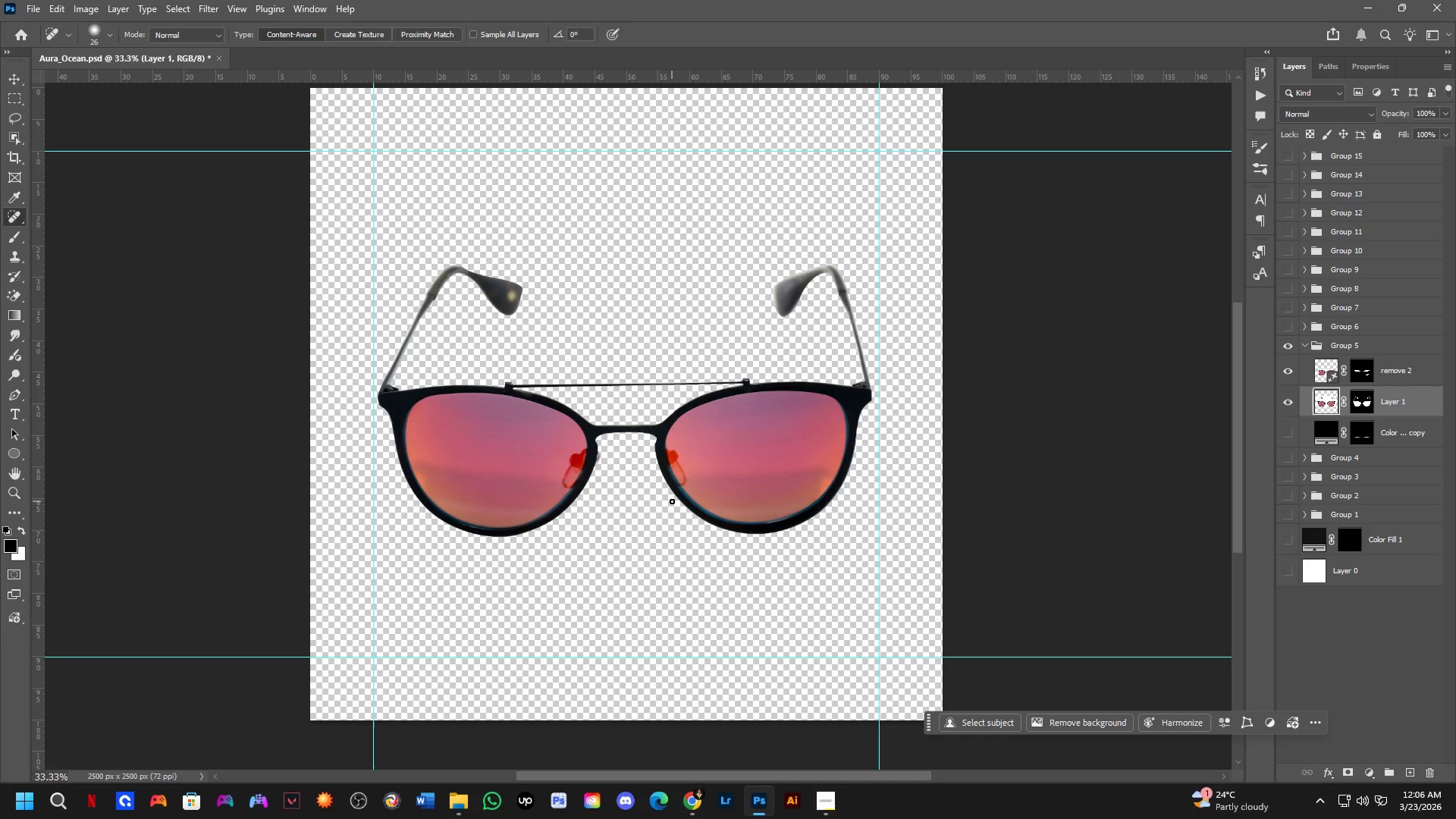 
key(Shift+ShiftLeft)
 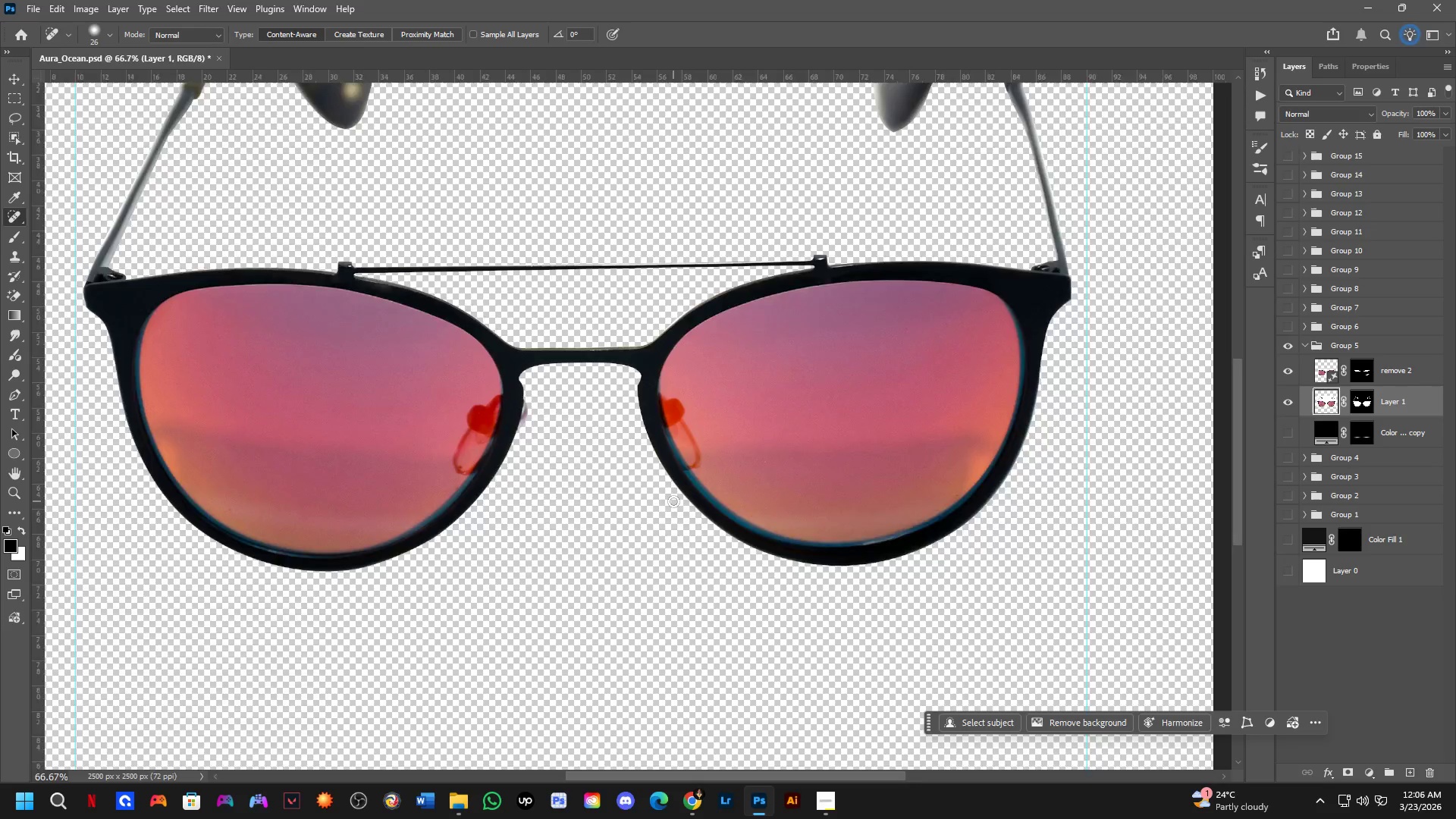 
key(Shift+ShiftLeft)
 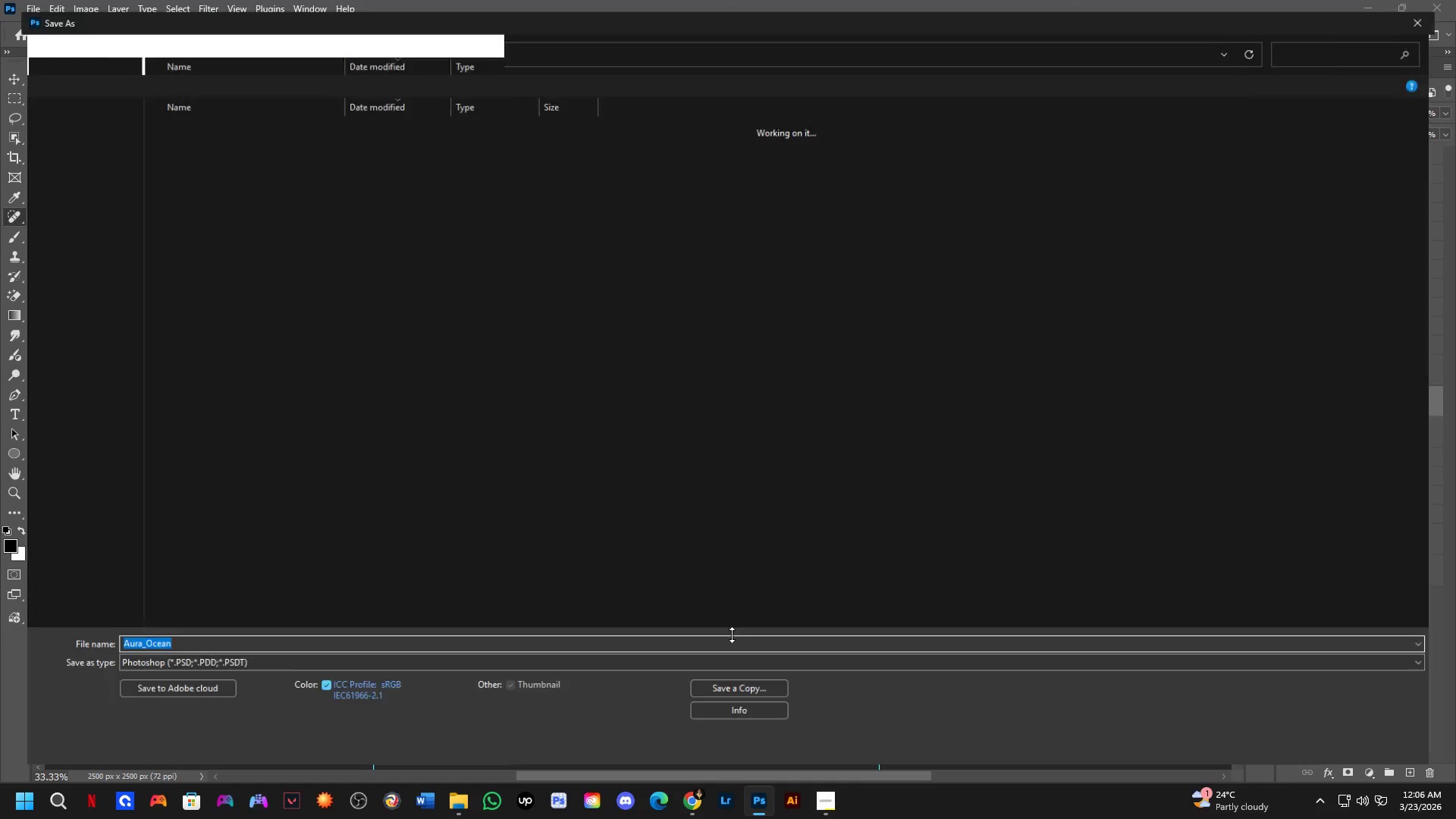 
key(Control+Shift+ControlLeft)
 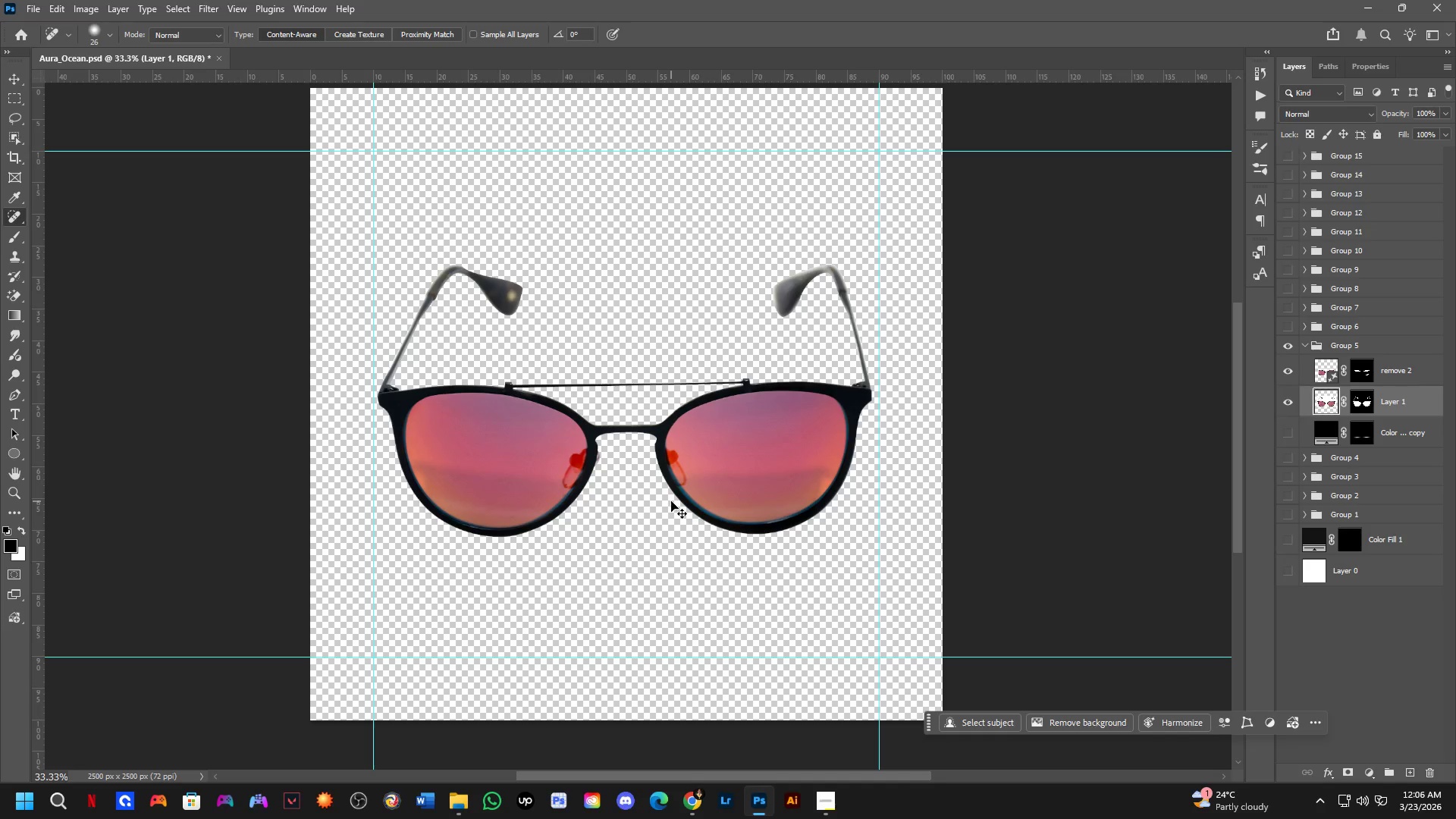 
key(Control+Shift+S)
 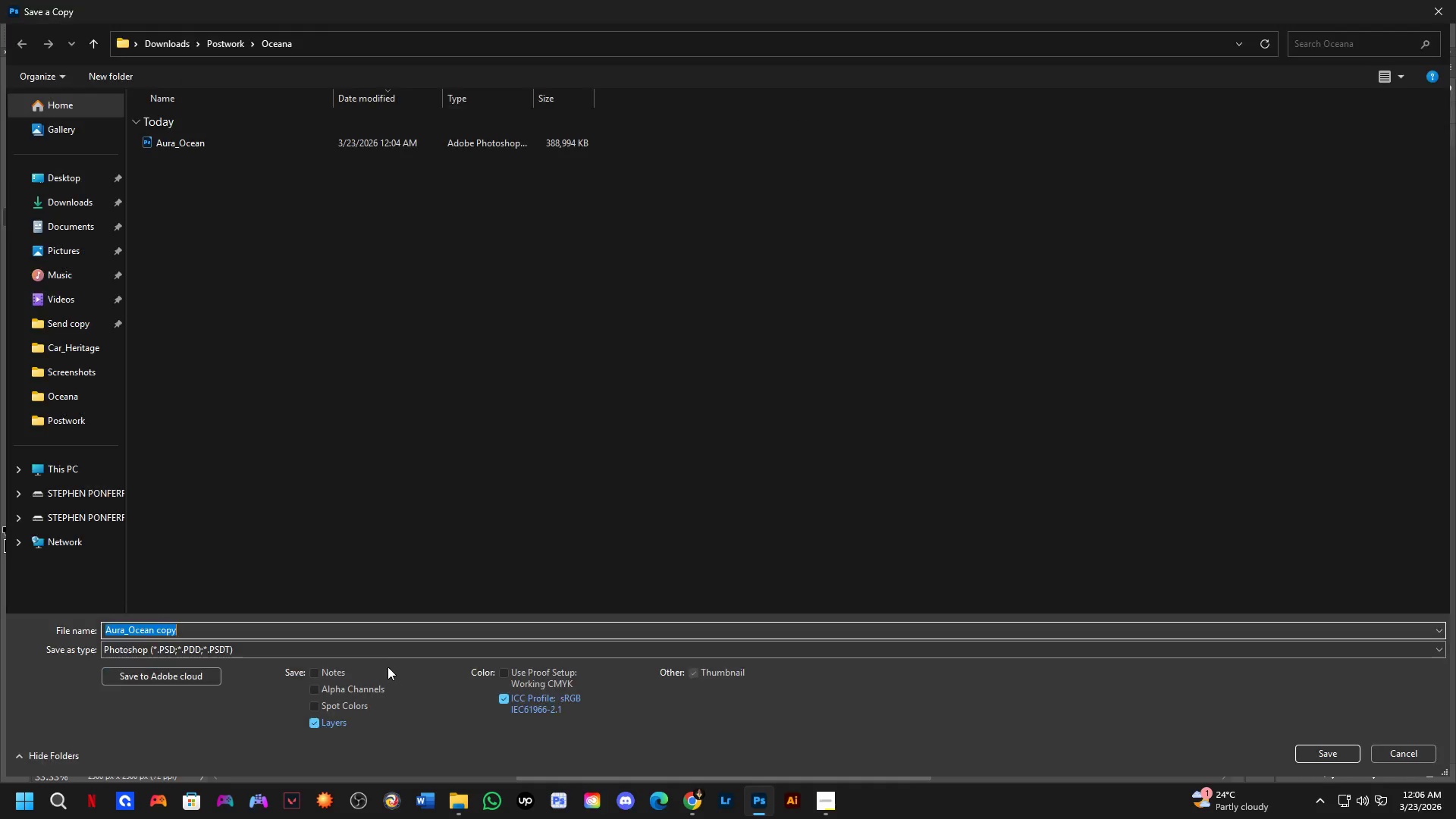 
left_click_drag(start_coordinate=[236, 585], to_coordinate=[254, 566])
 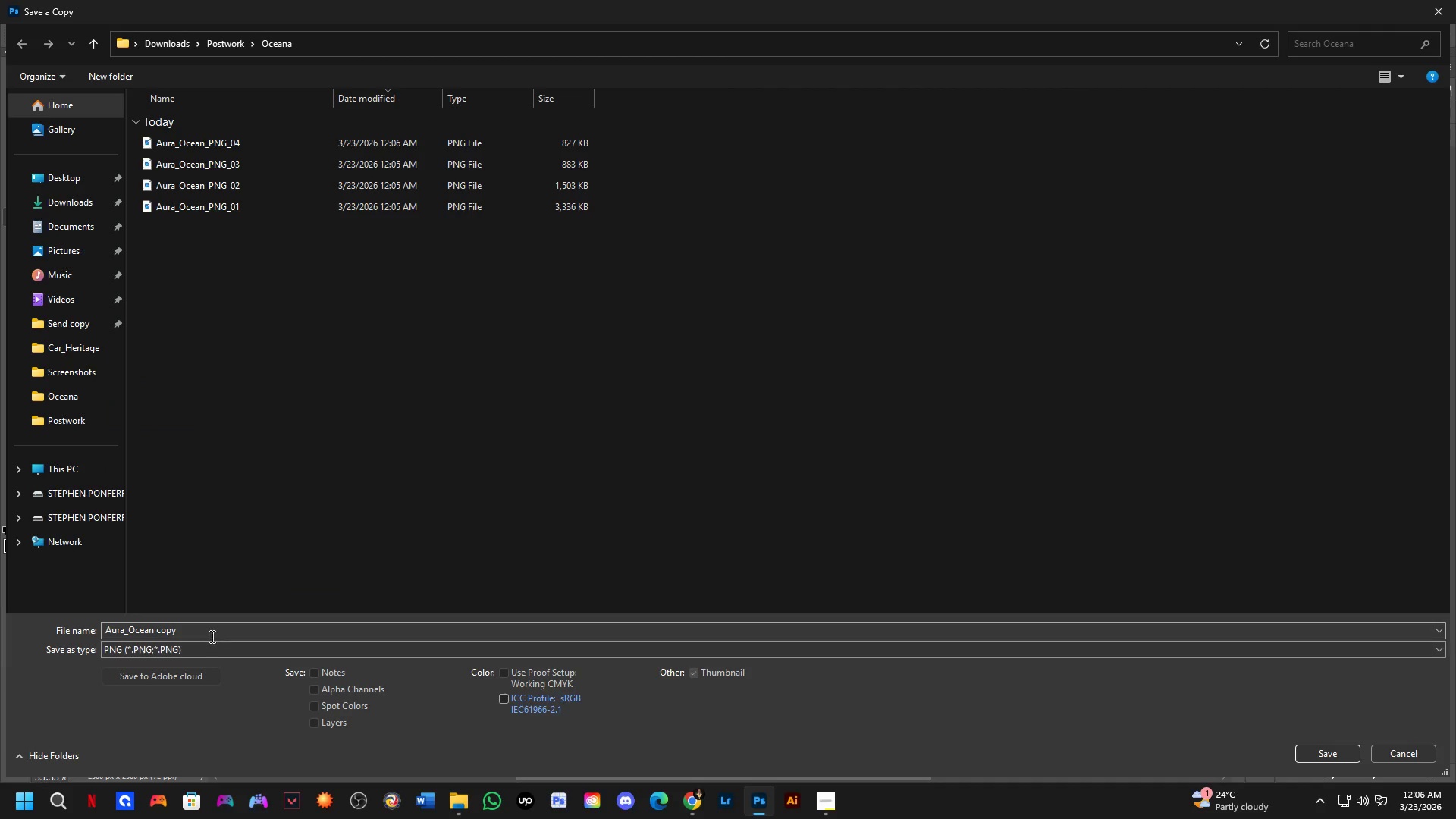 
left_click([210, 631])
 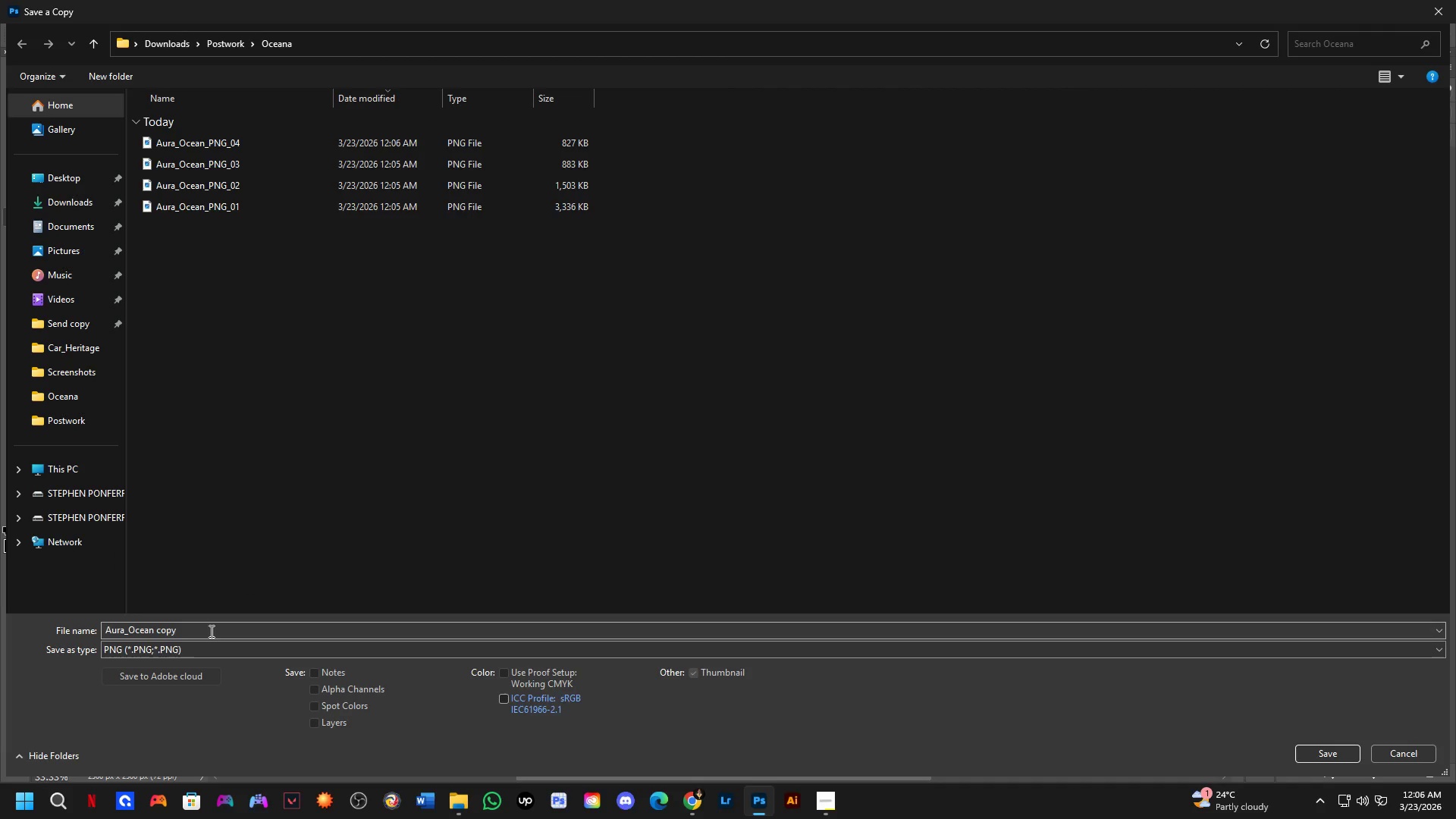 
key(Control+ControlLeft)
 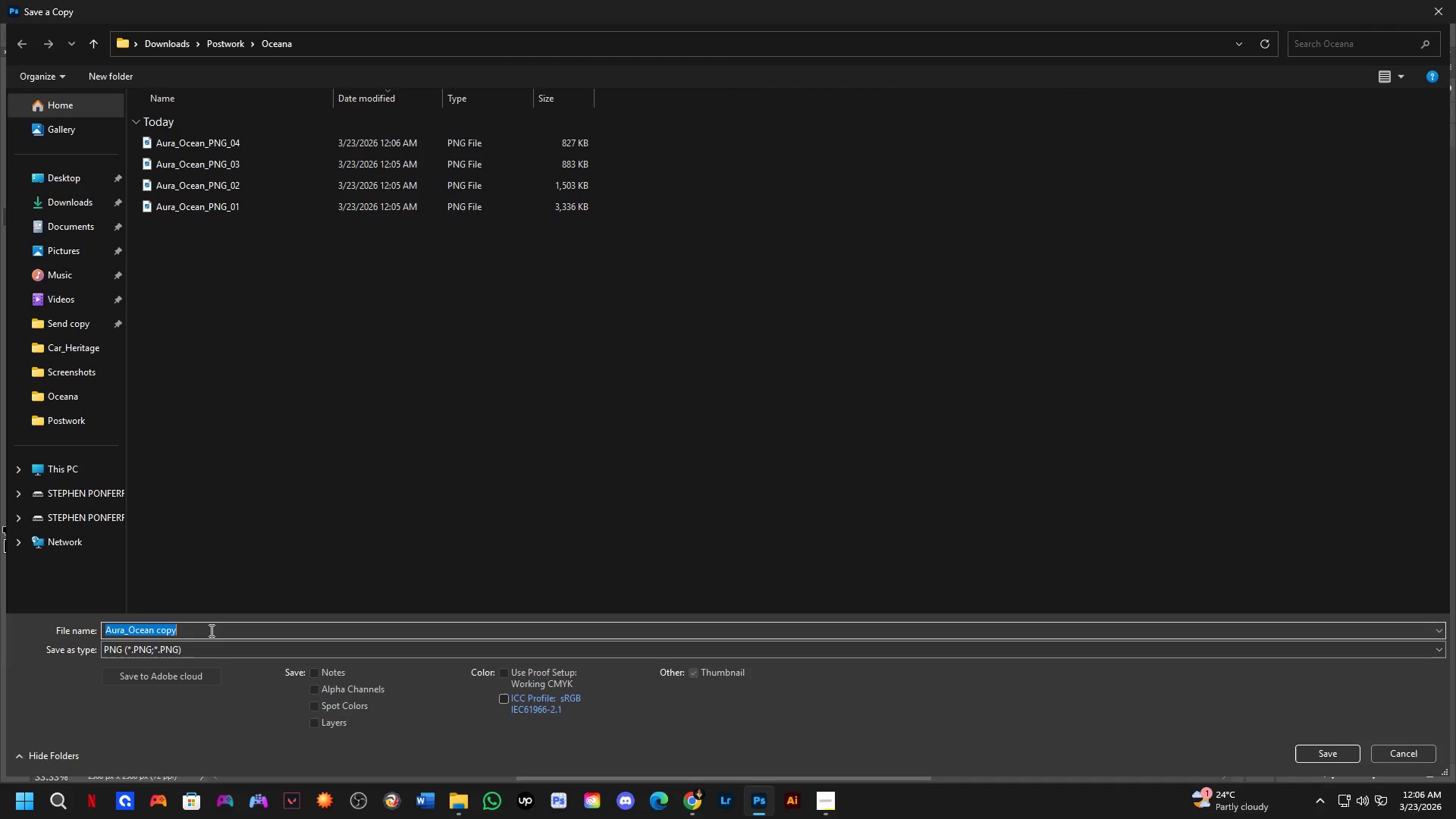 
key(Control+V)
 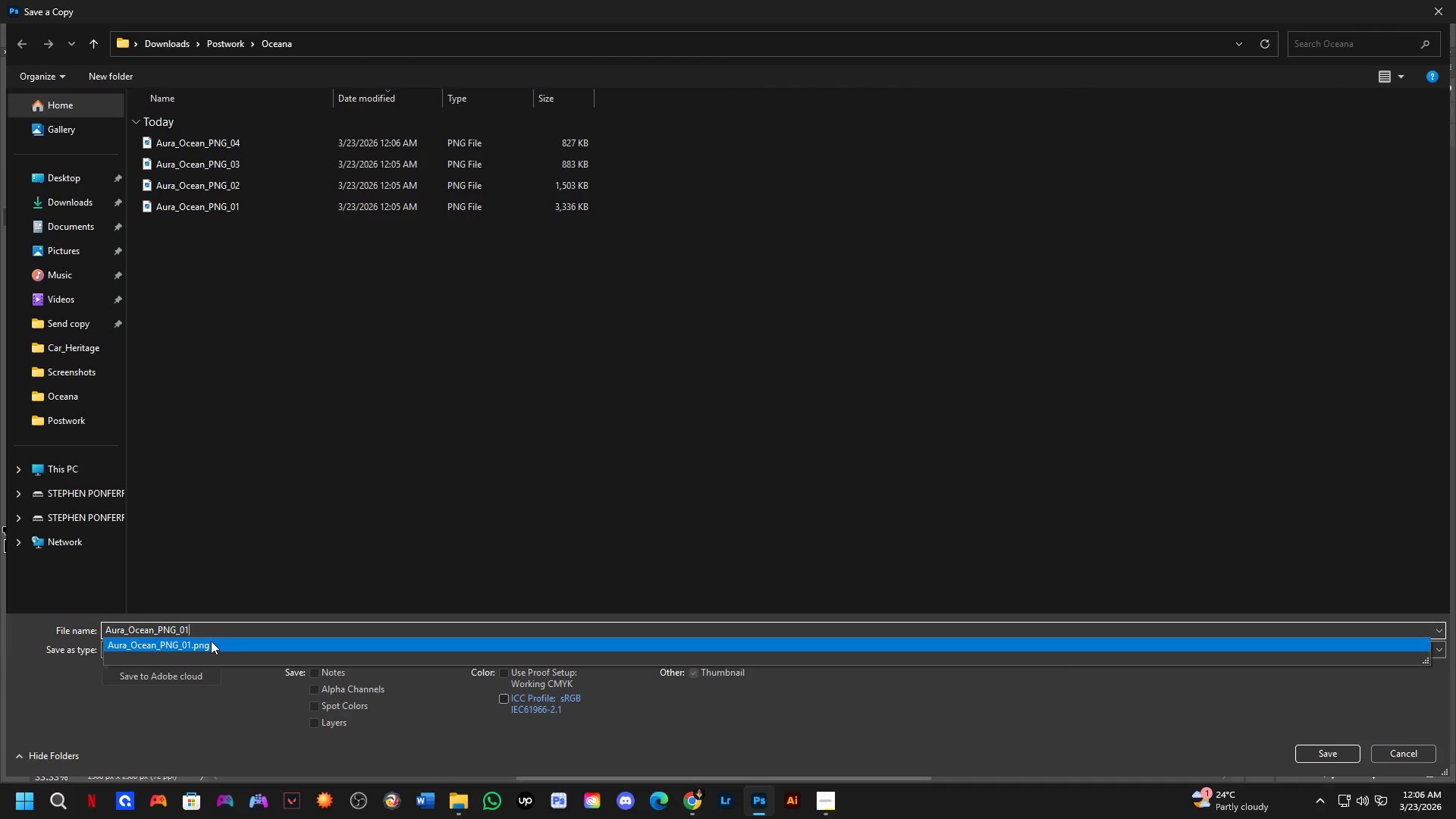 
key(Backspace)
 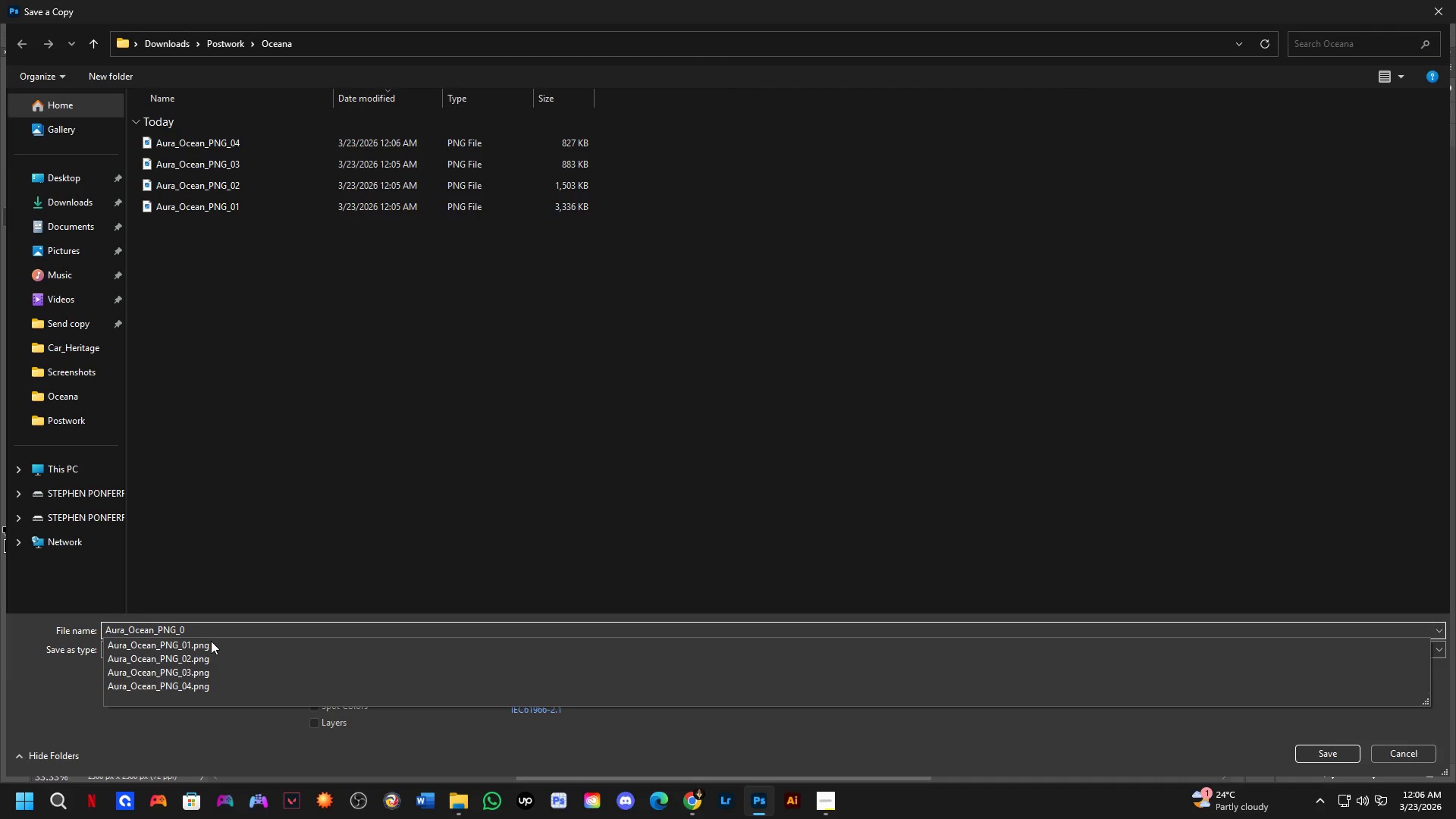 
key(Numpad5)
 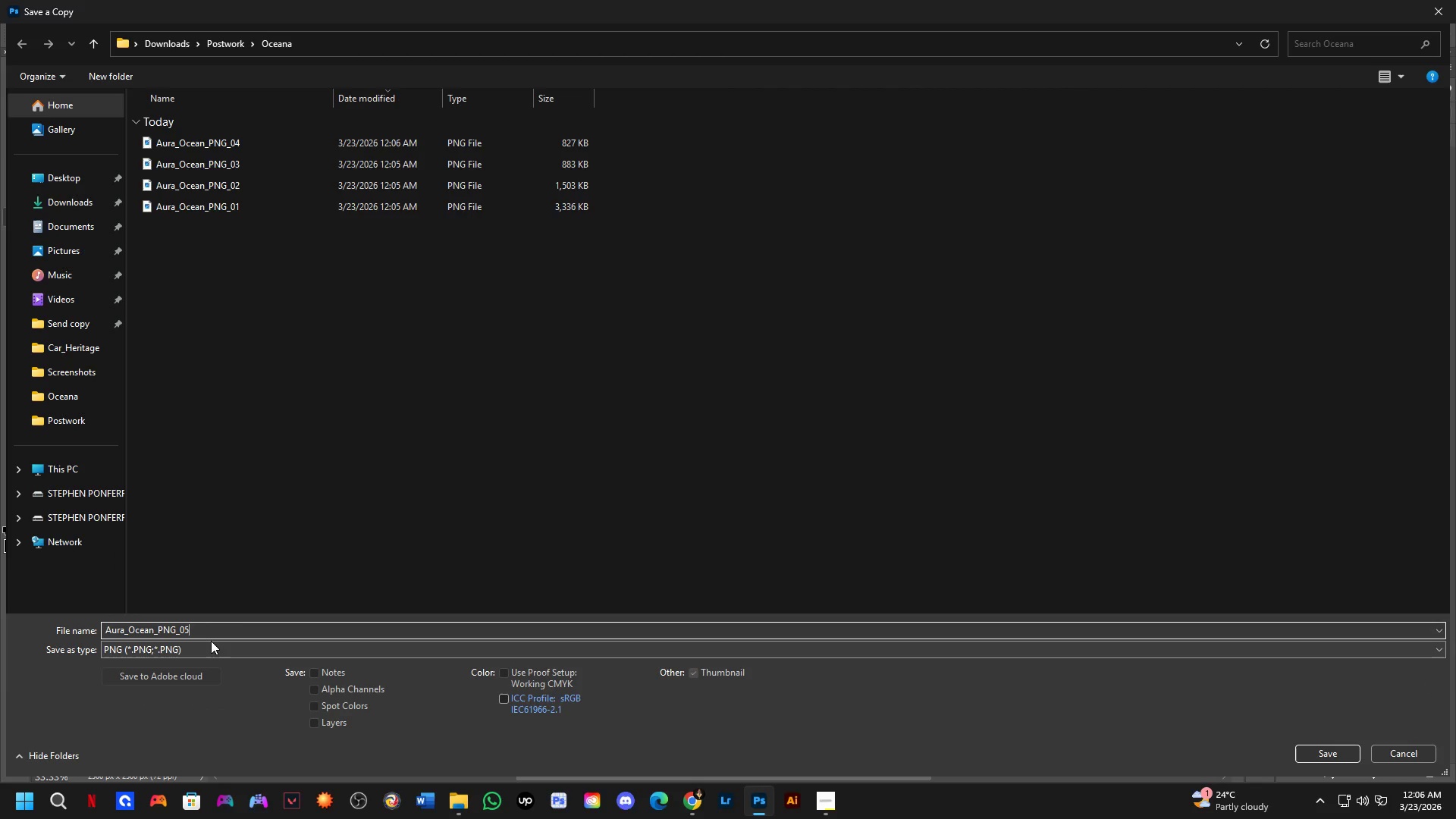 
key(NumpadEnter)
 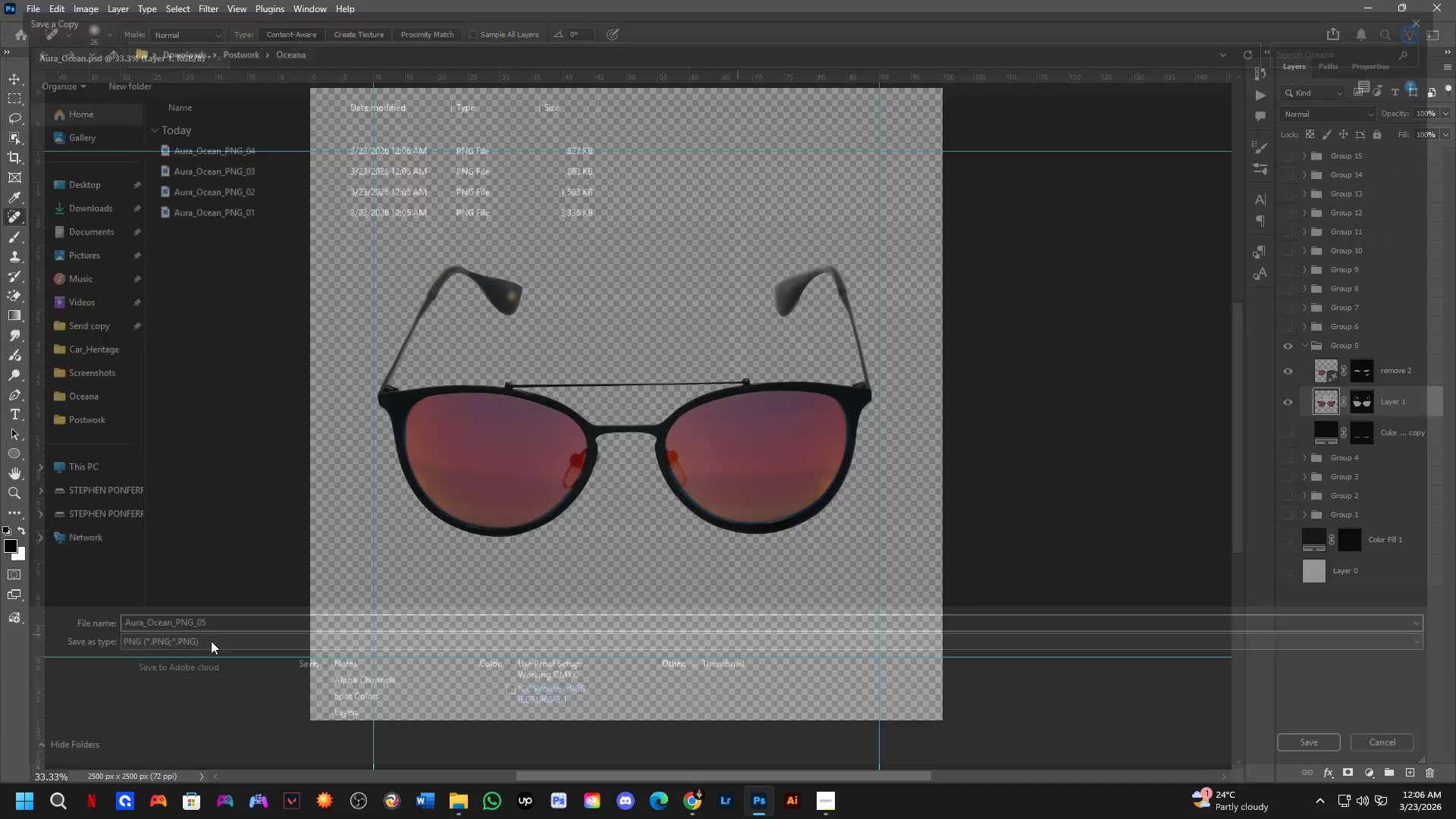 
key(NumpadEnter)
 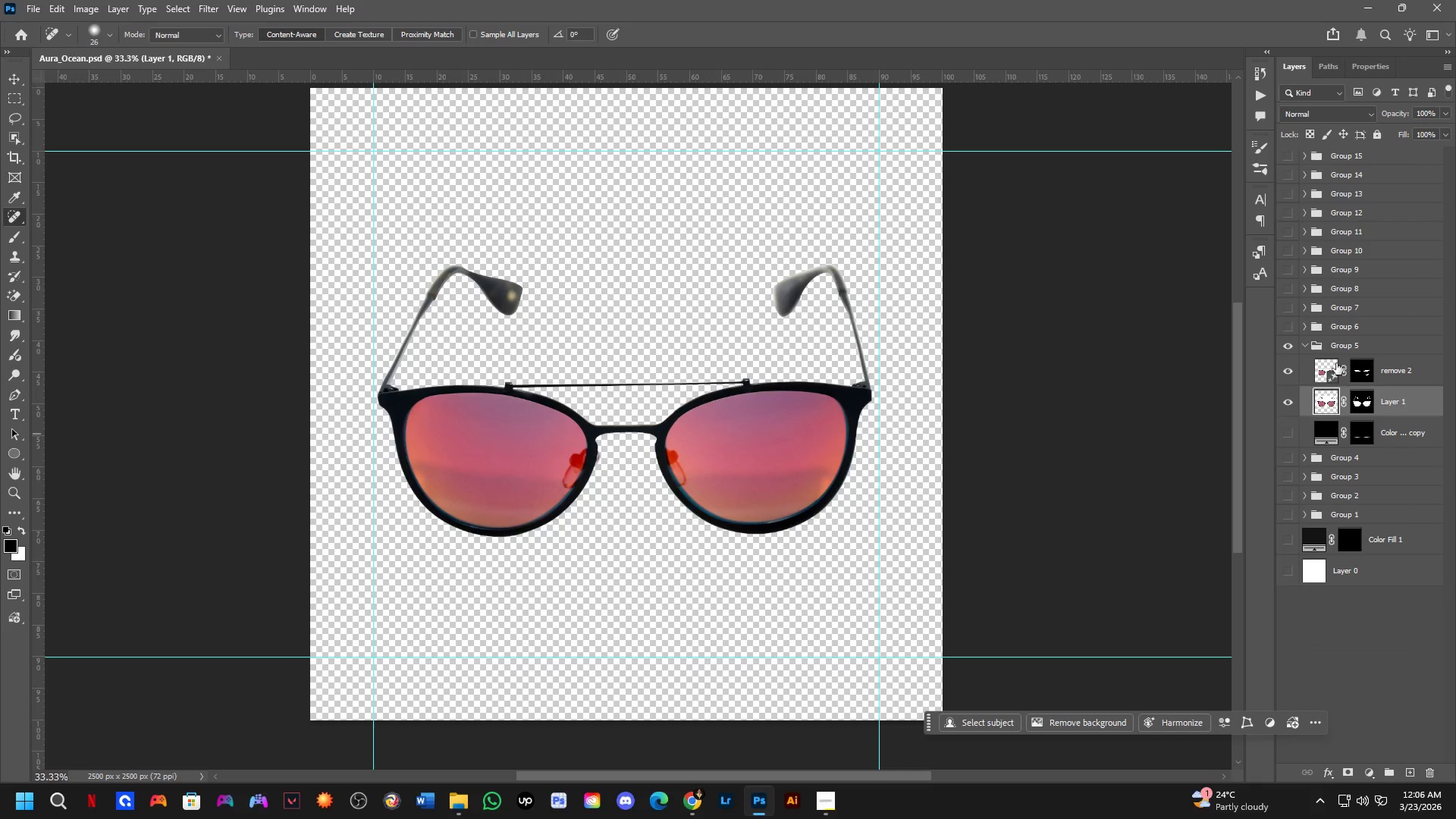 
left_click([1294, 344])
 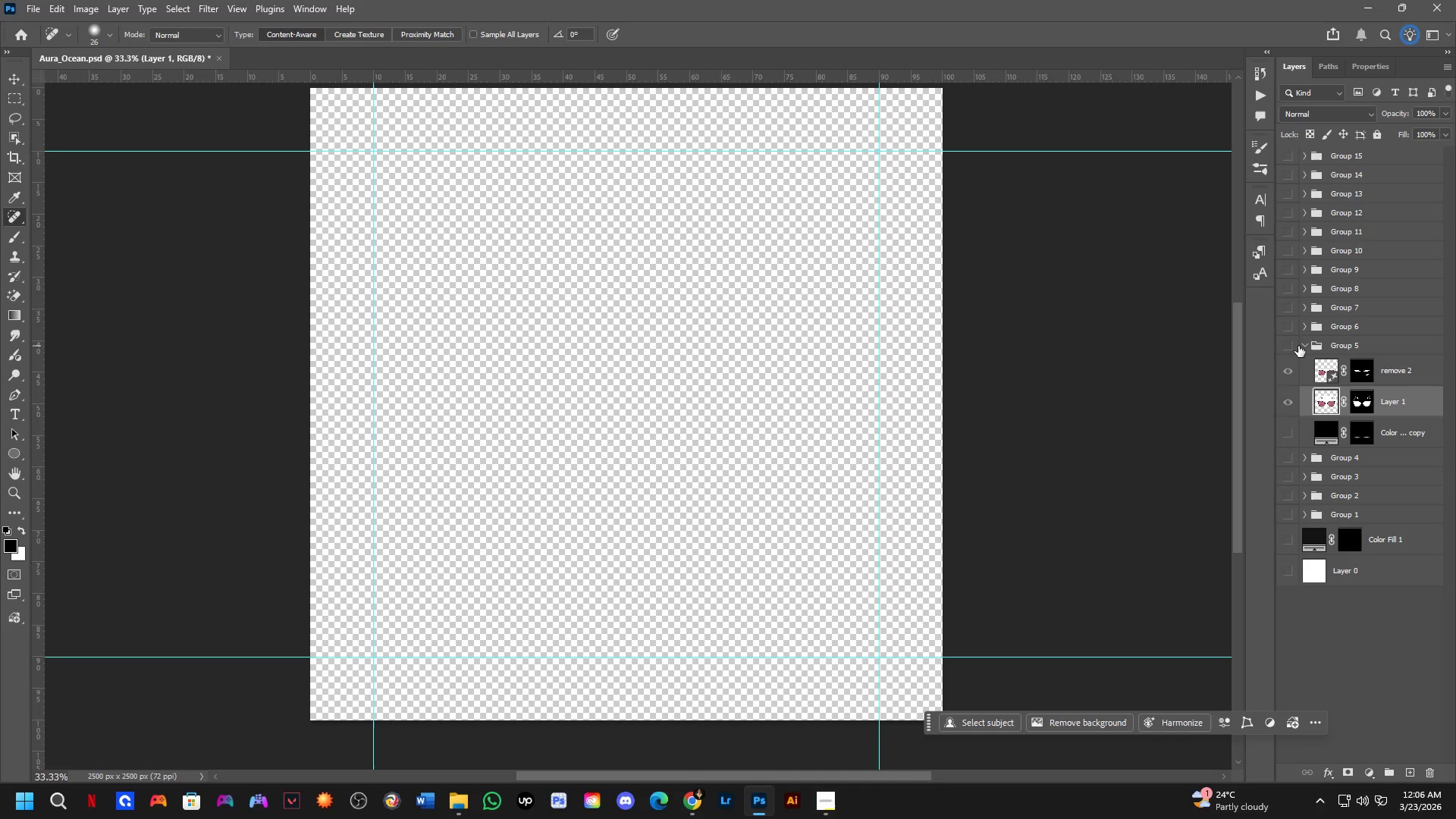 
double_click([1301, 346])
 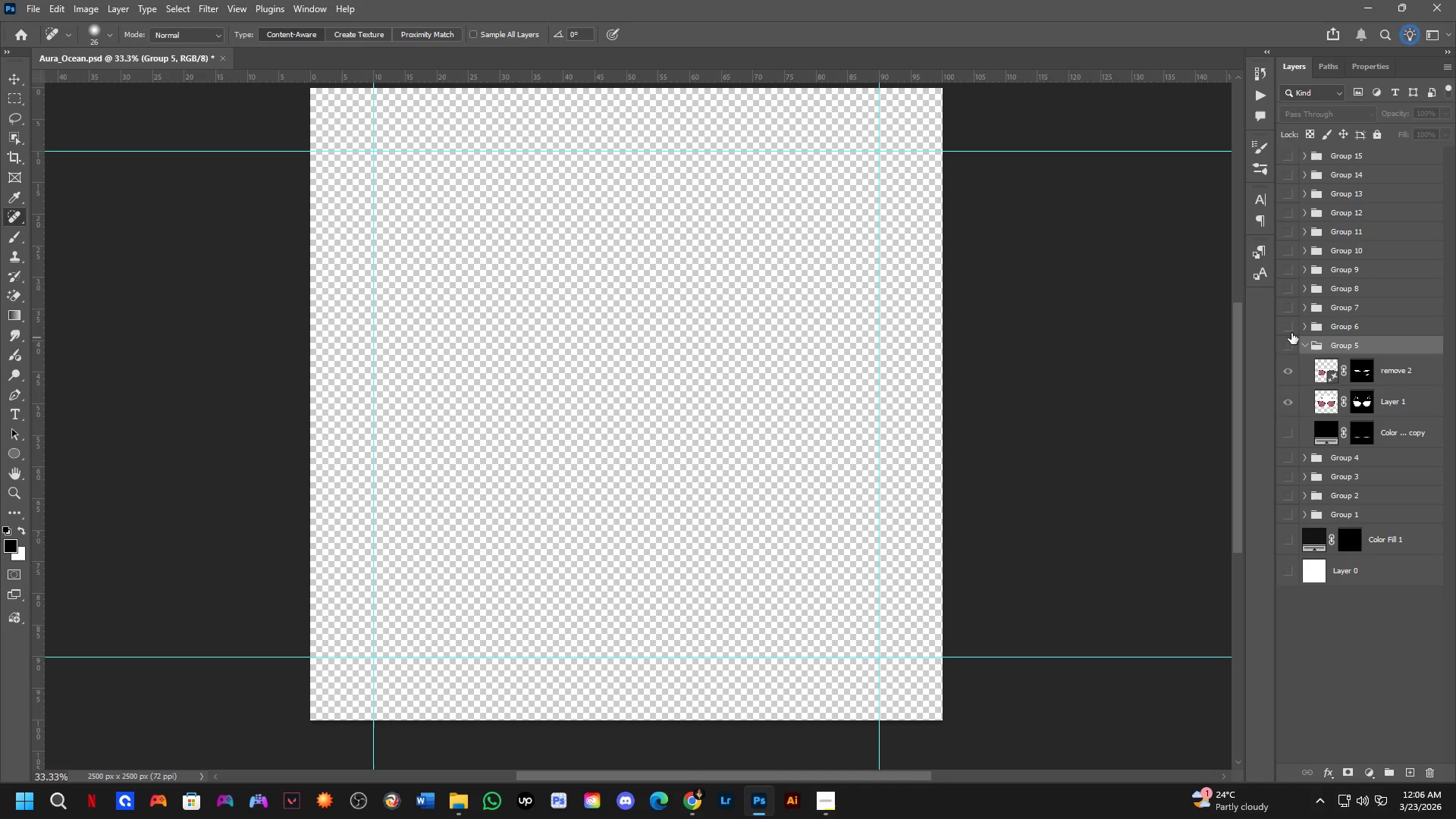 
triple_click([1291, 332])
 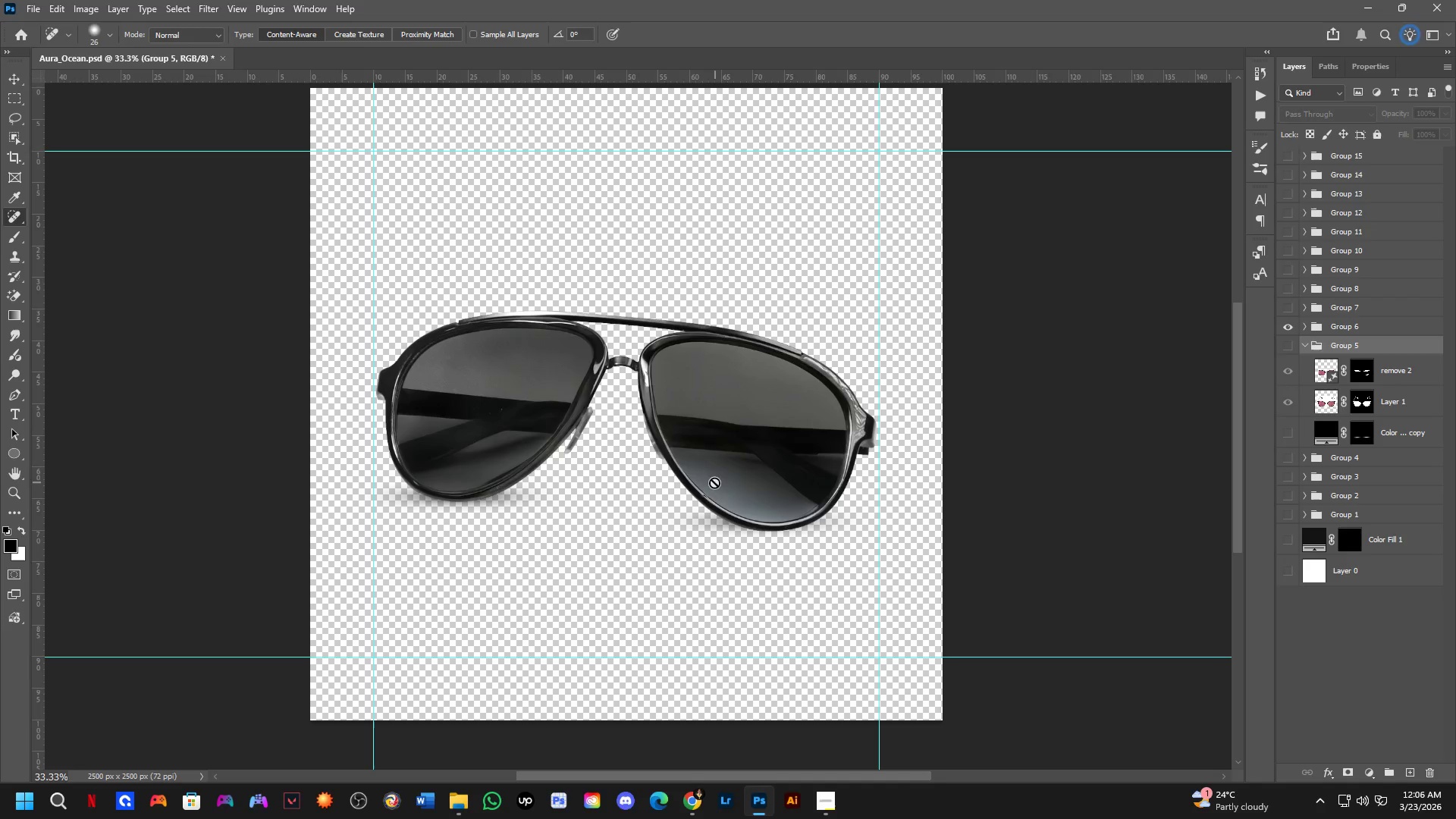 
hold_key(key=ControlLeft, duration=0.52)
left_click([725, 525])
 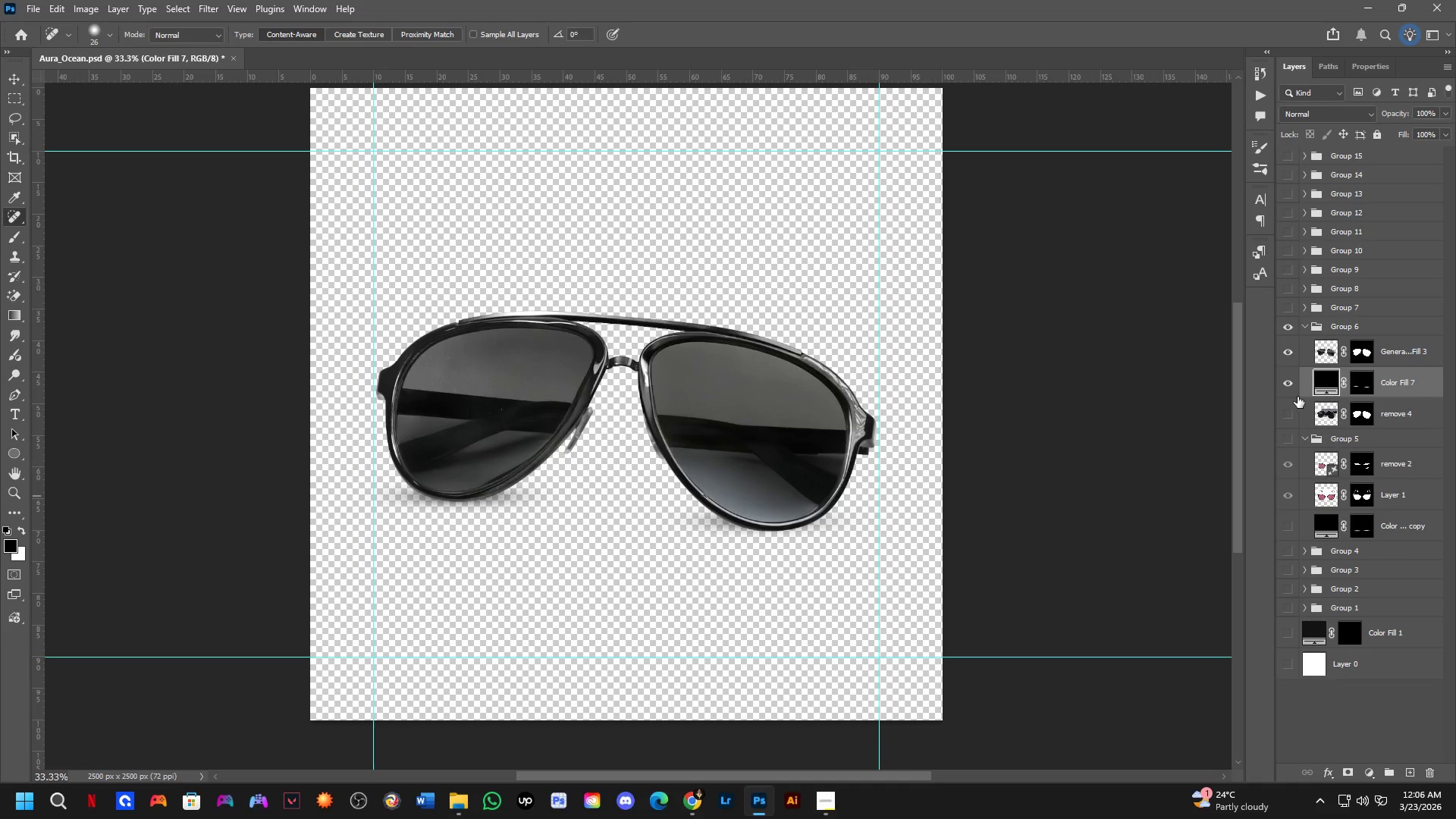 
left_click([1290, 384])
 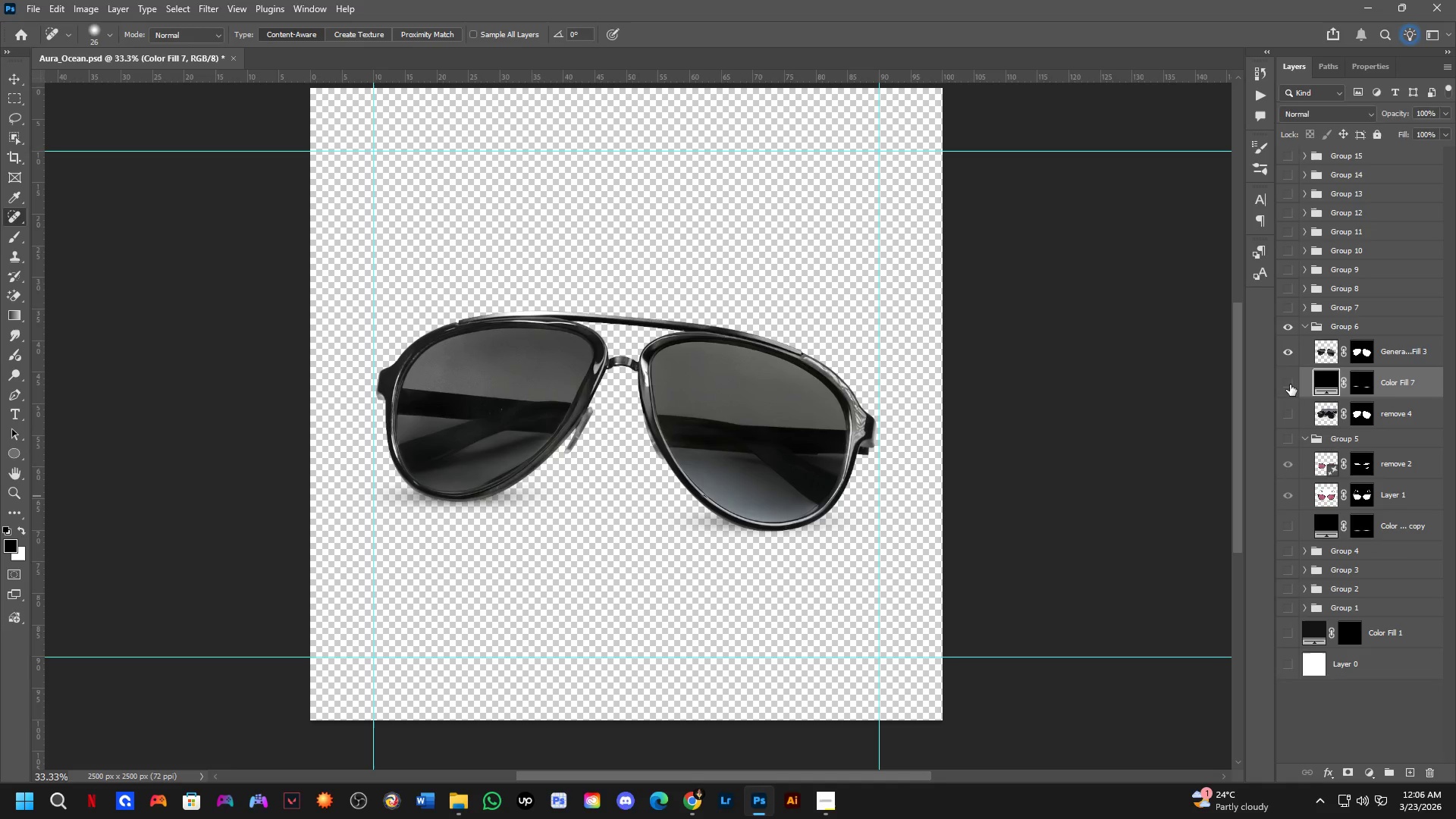 
key(Control+Shift+S)
 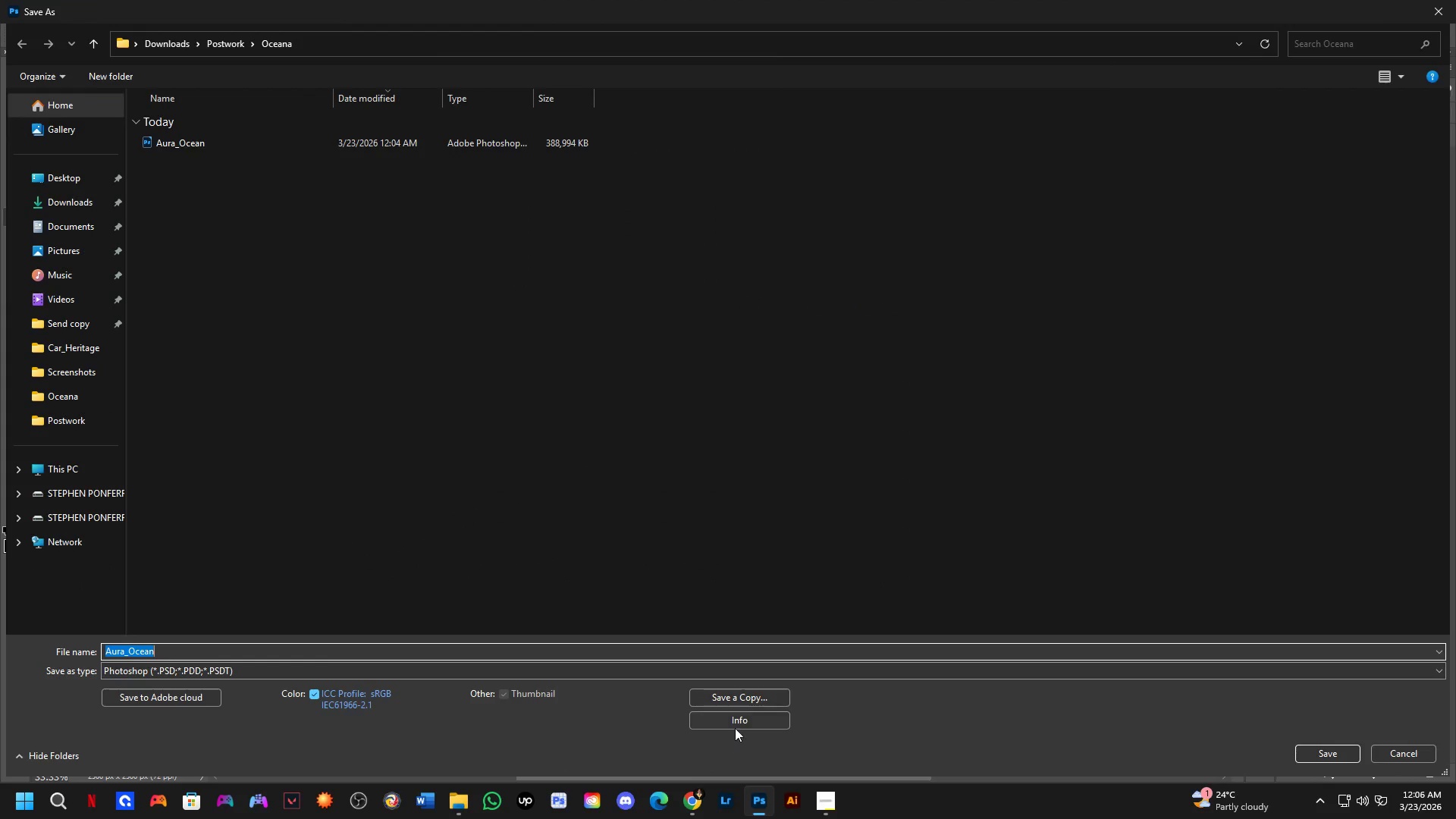 
left_click([739, 695])
 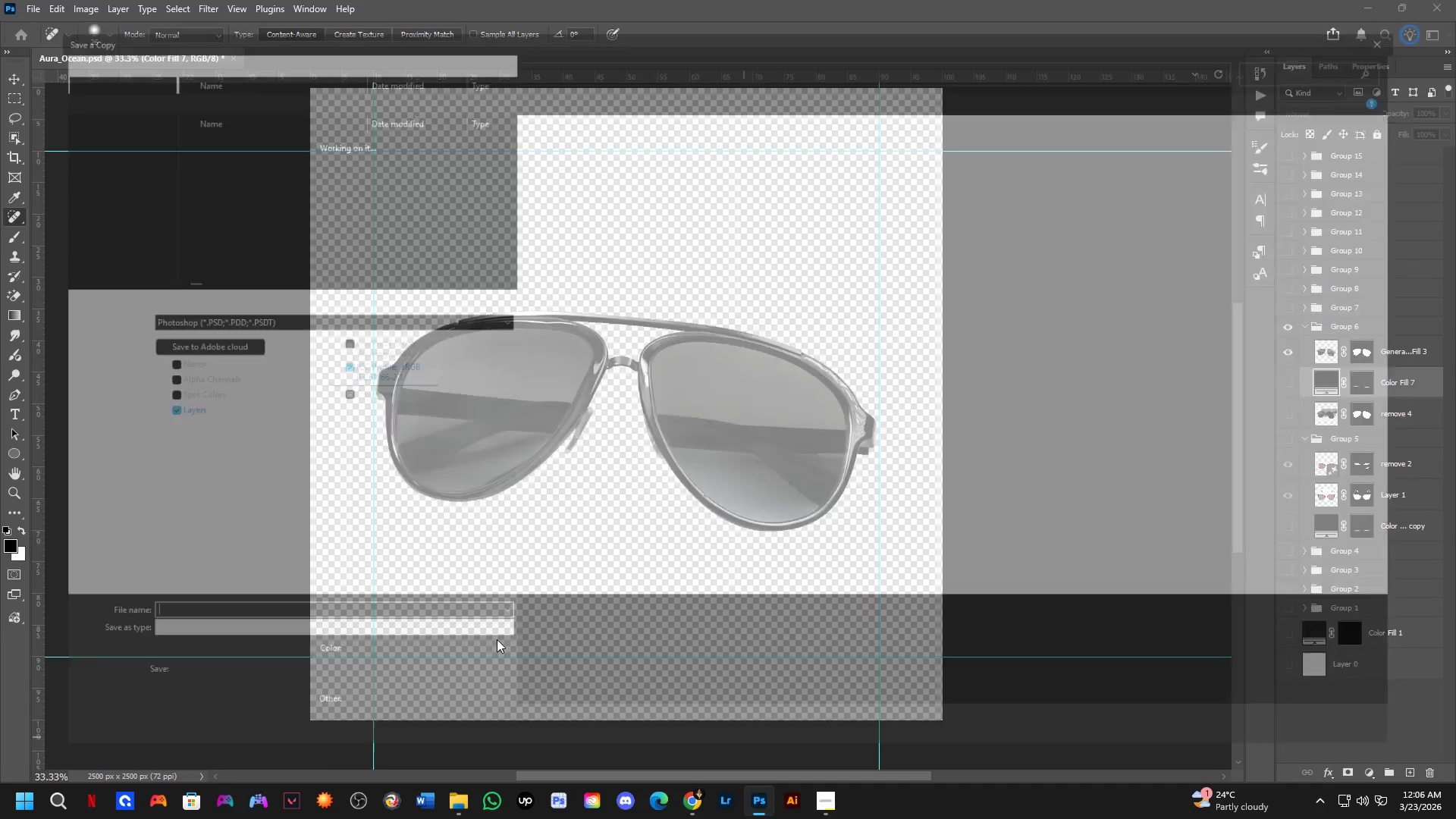 
left_click([497, 639])
 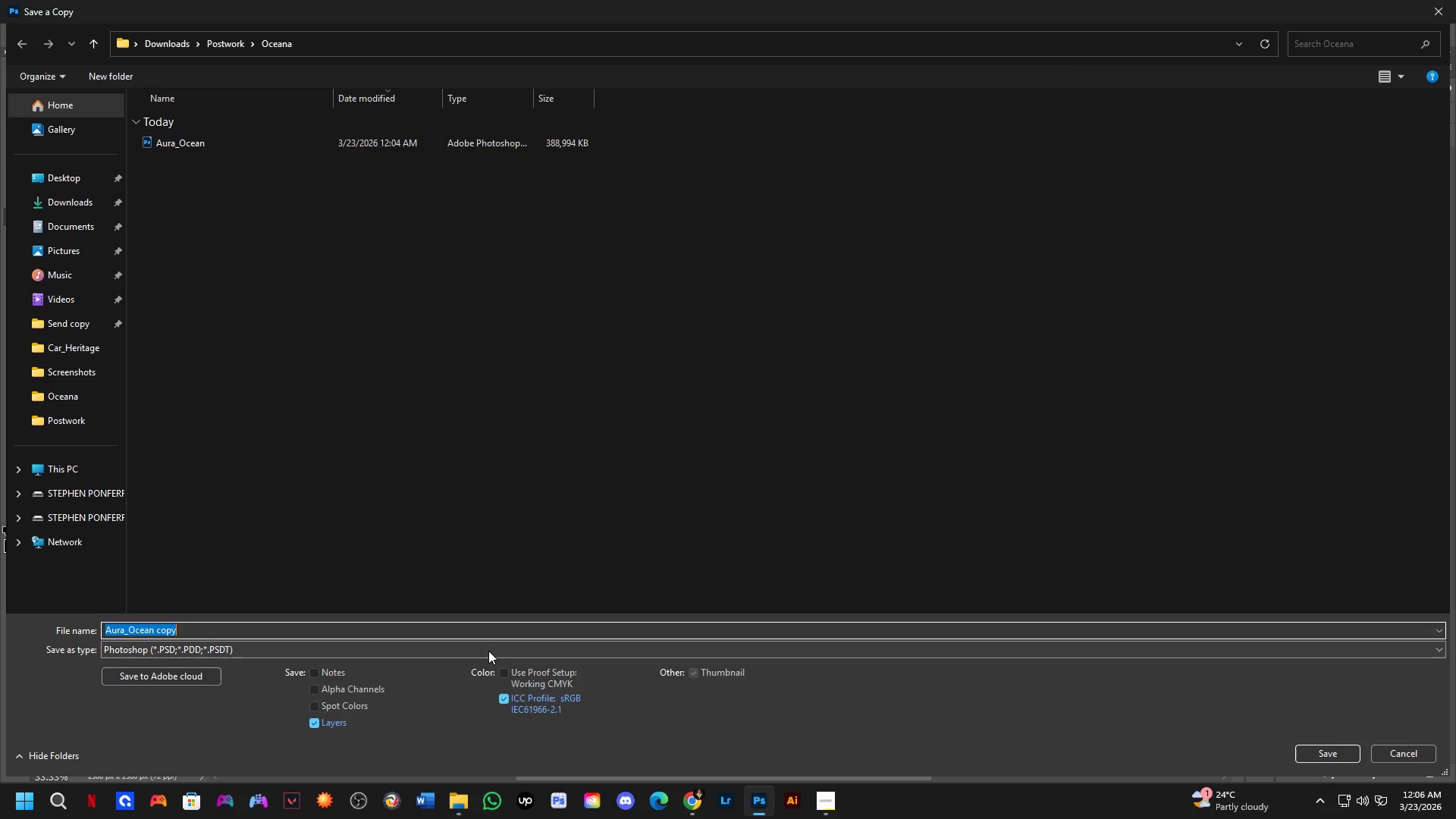 
left_click_drag(start_coordinate=[488, 651], to_coordinate=[482, 650])
 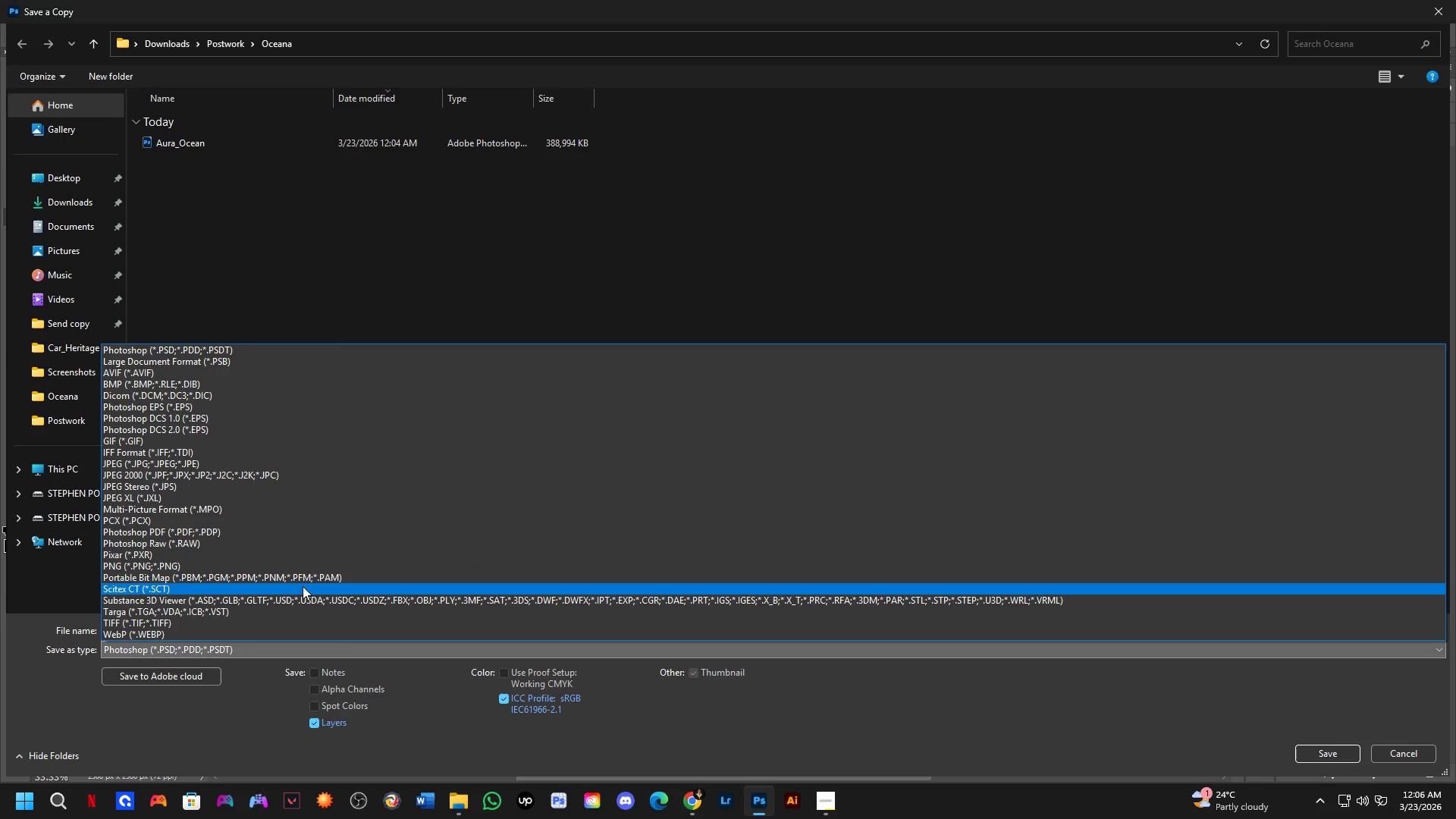 
left_click_drag(start_coordinate=[303, 584], to_coordinate=[332, 570])
 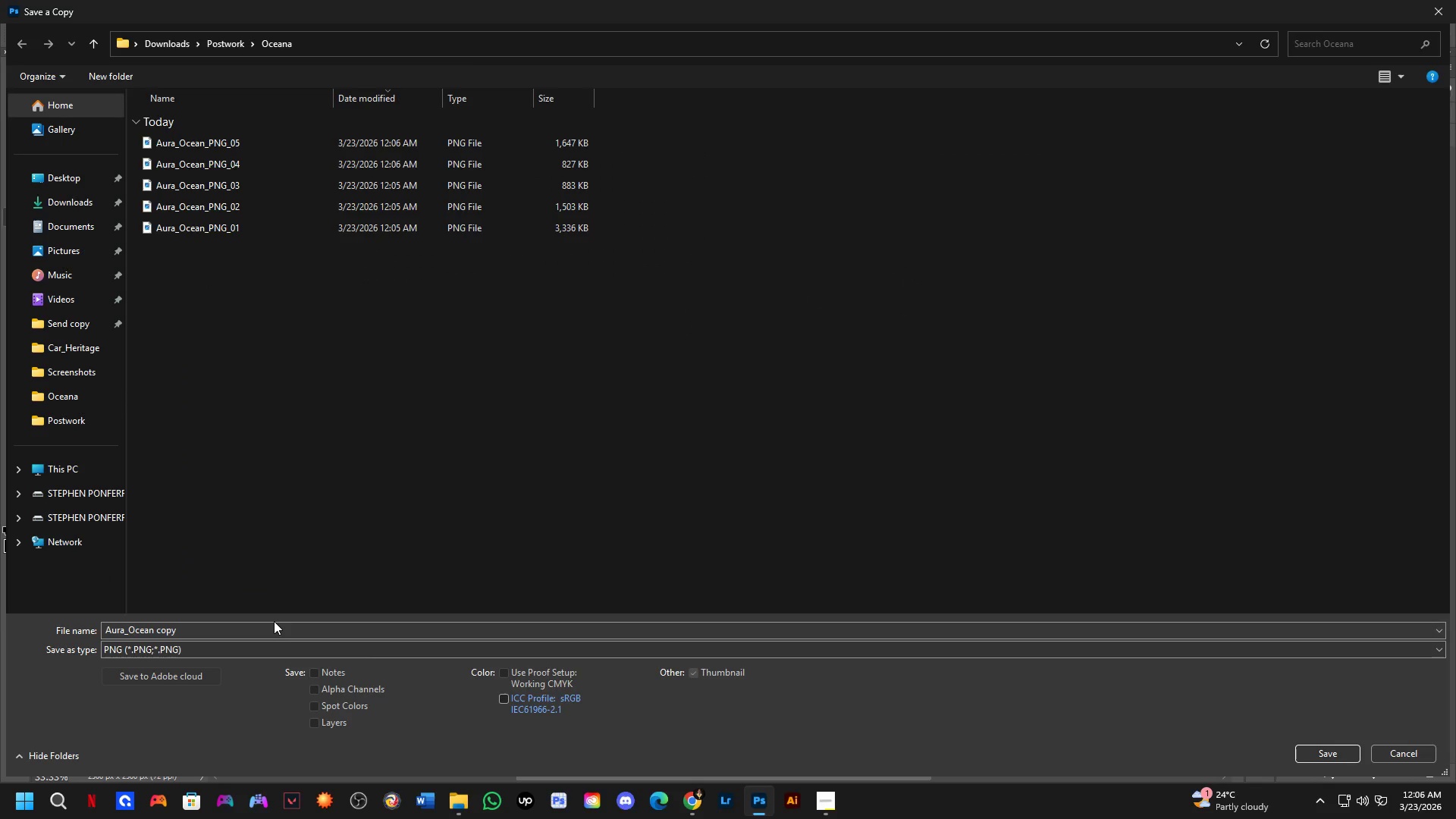 
left_click([273, 621])
 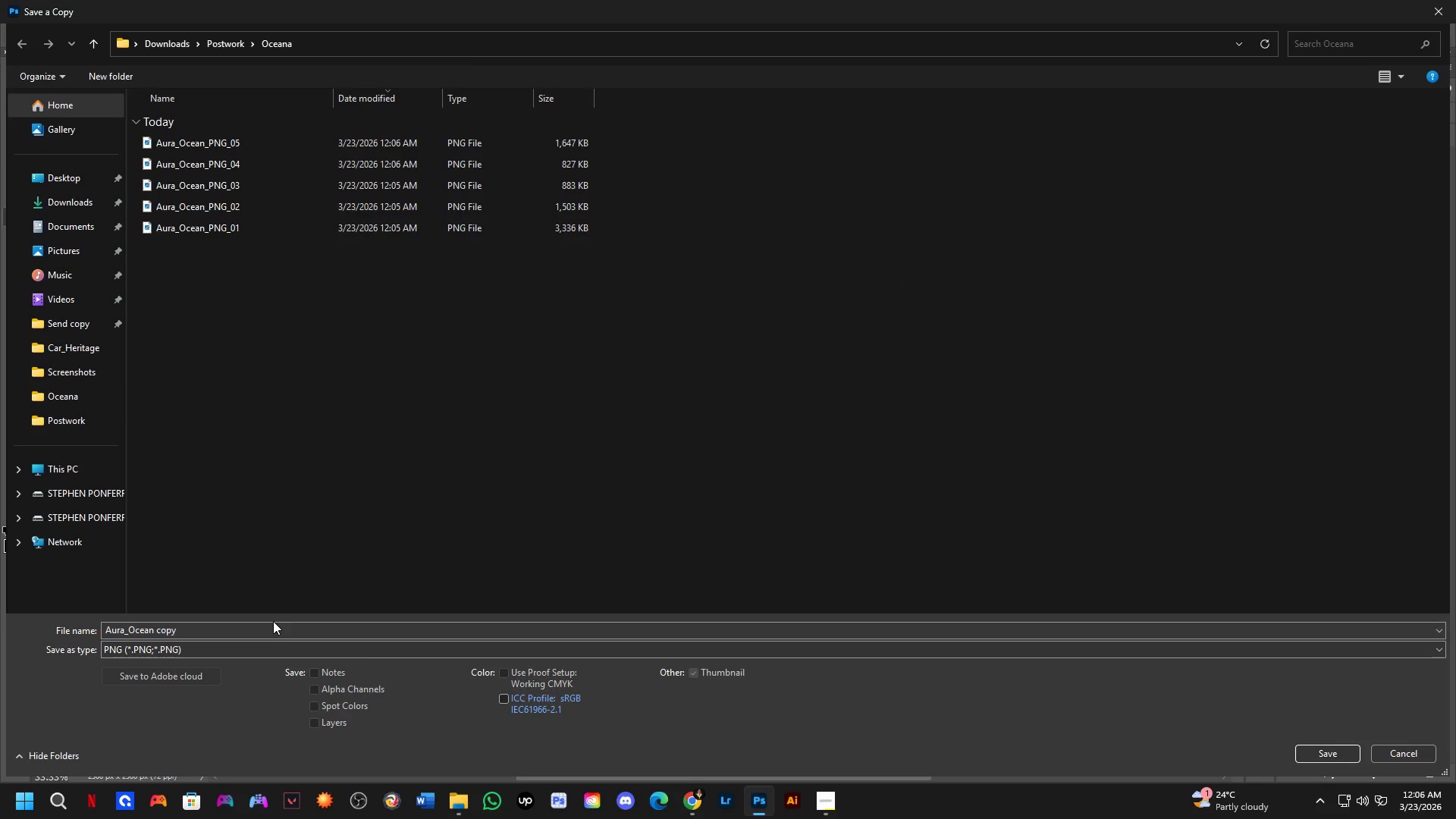 
key(Control+ControlLeft)
 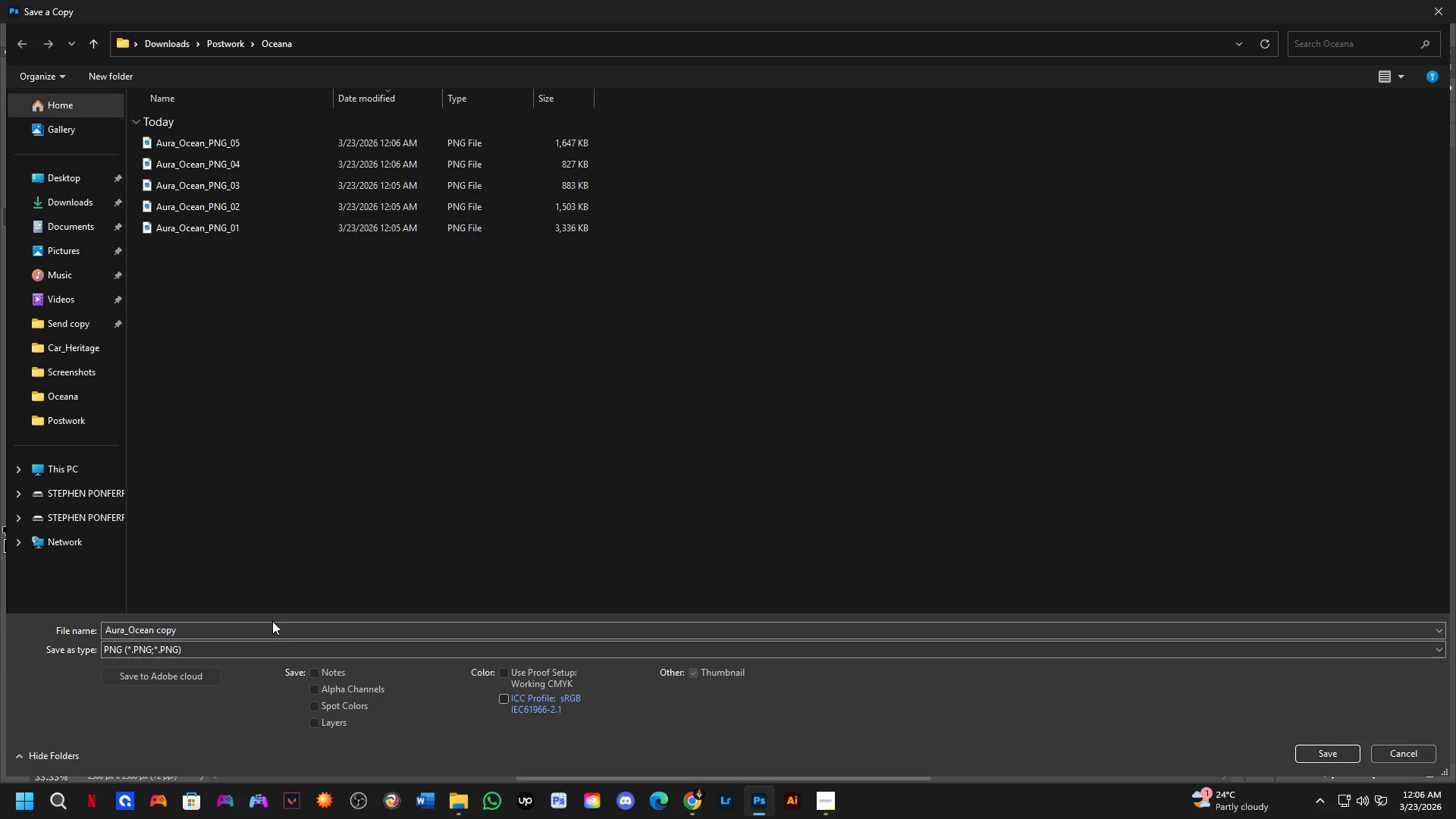 
key(Control+V)
 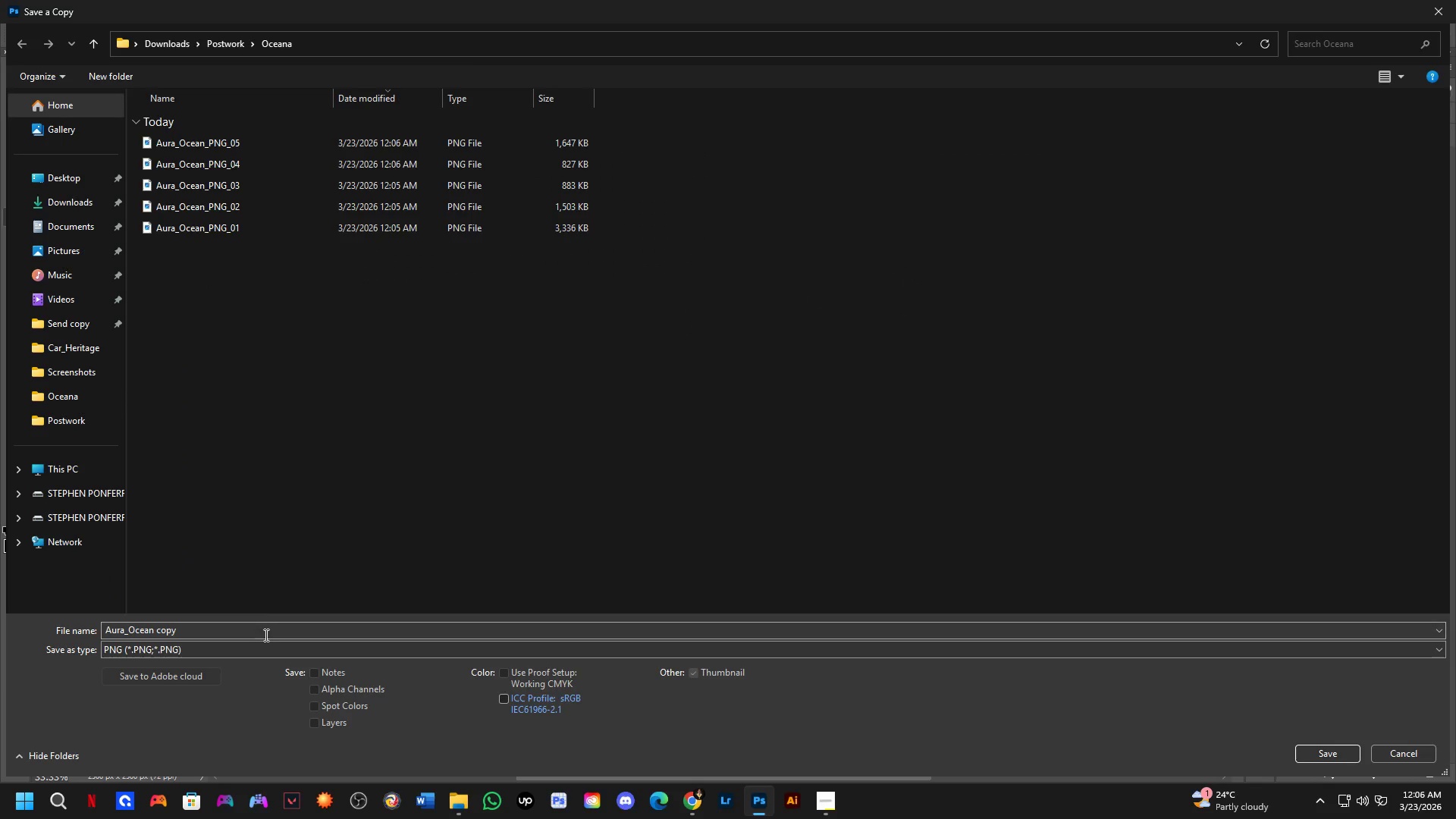 
double_click([265, 635])
 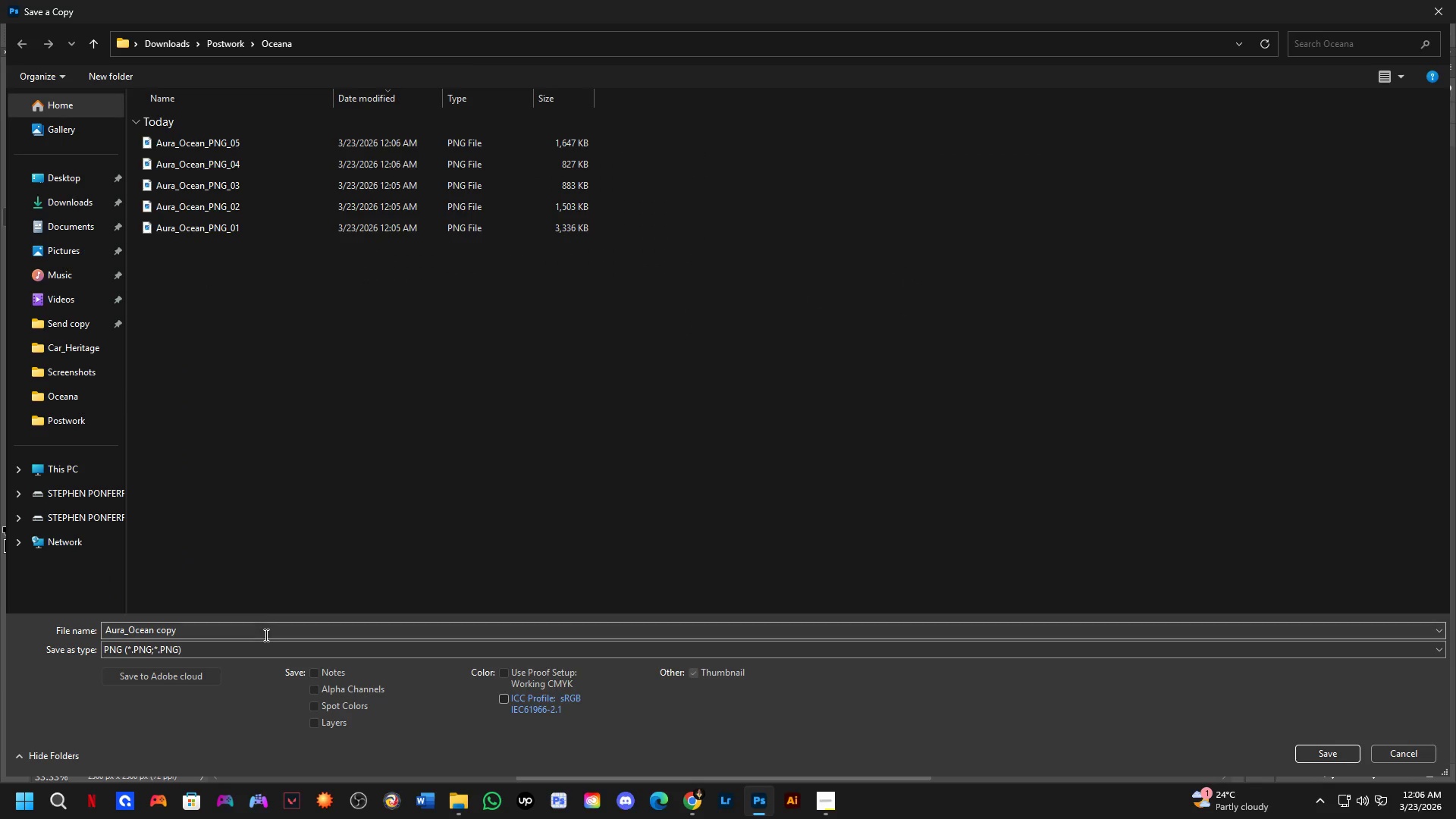 
key(Control+ControlLeft)
 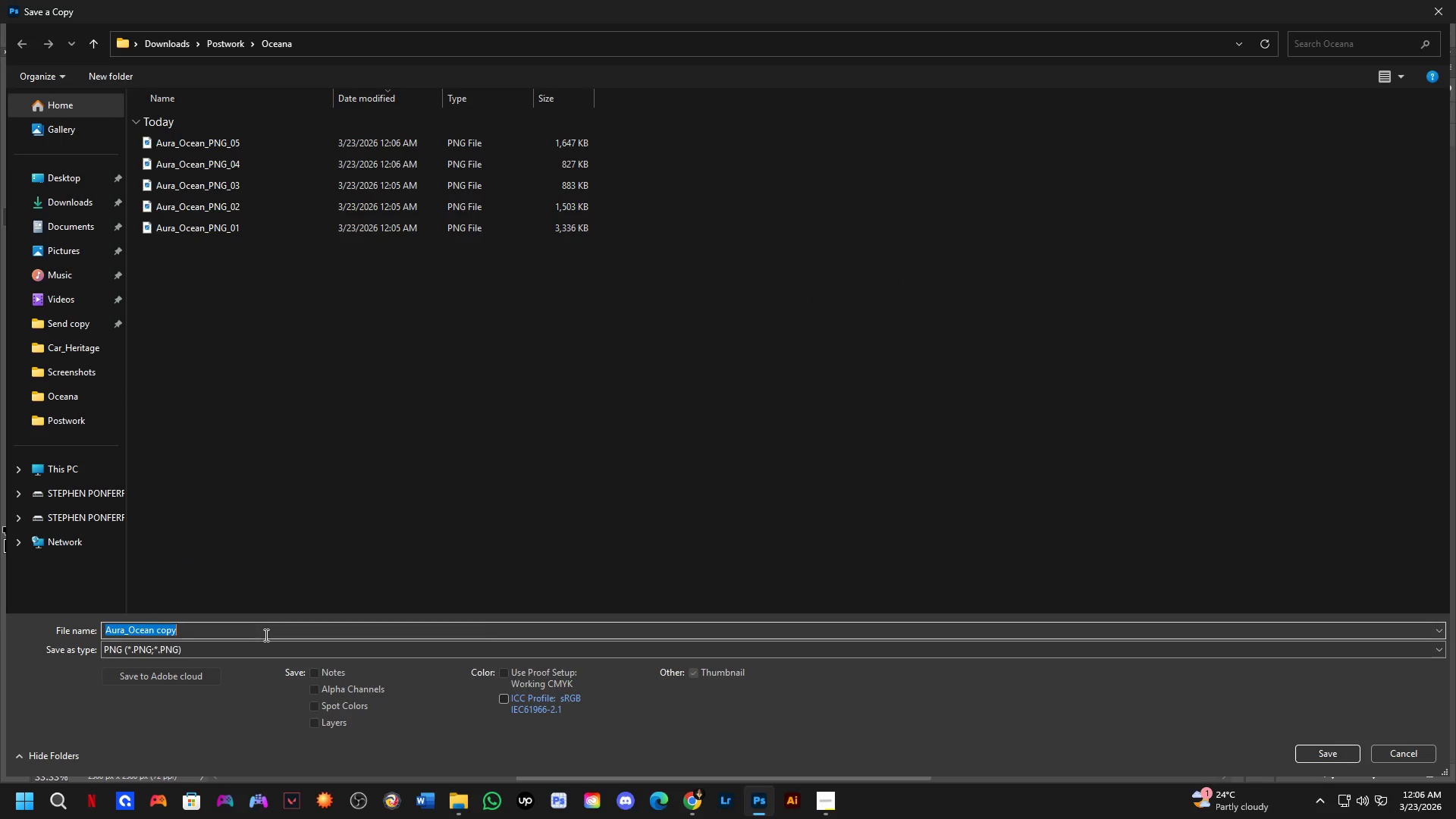 
key(Control+V)
 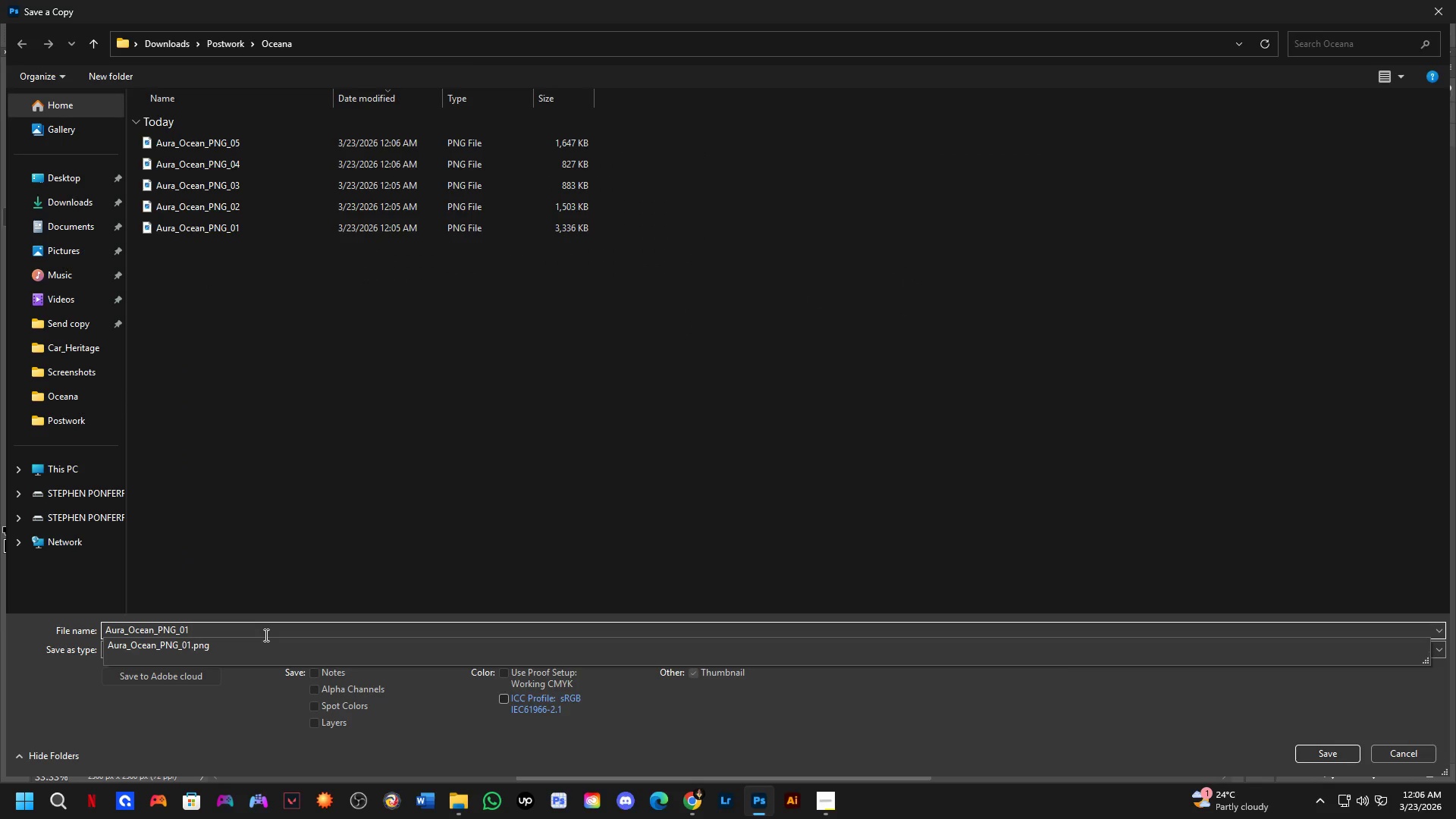 
key(Backspace)
 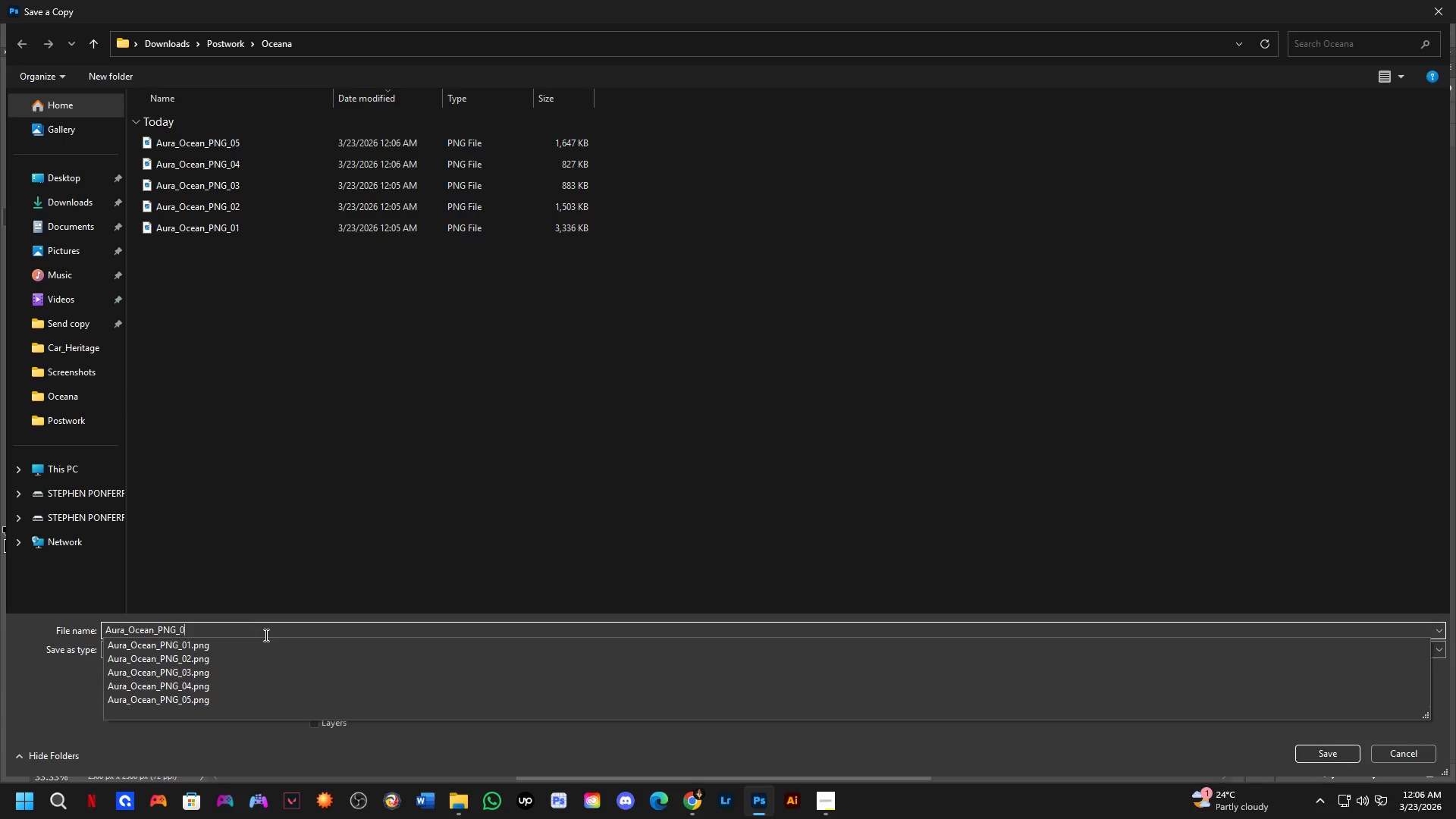 
key(Numpad6)
 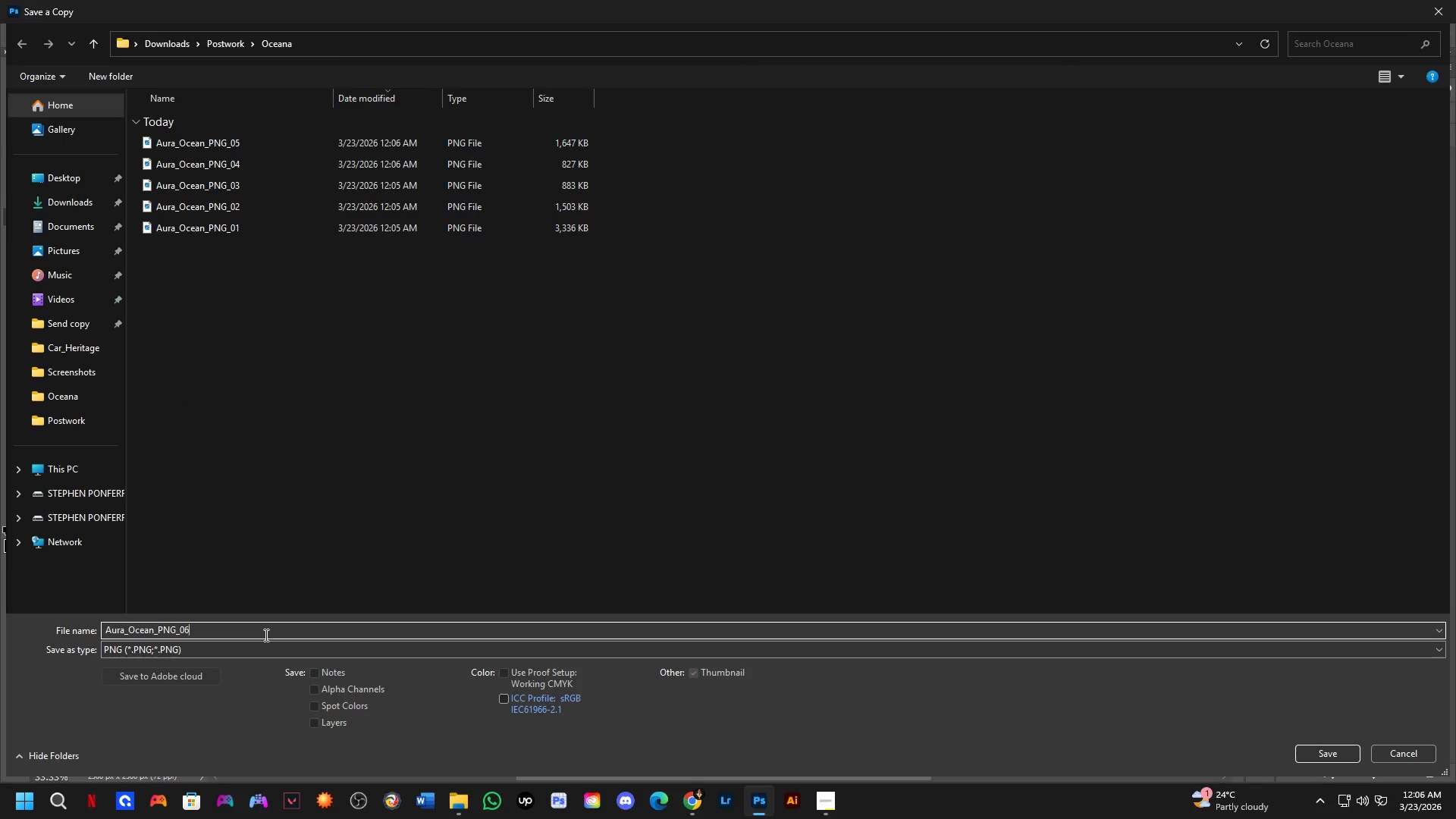 
key(NumpadEnter)
 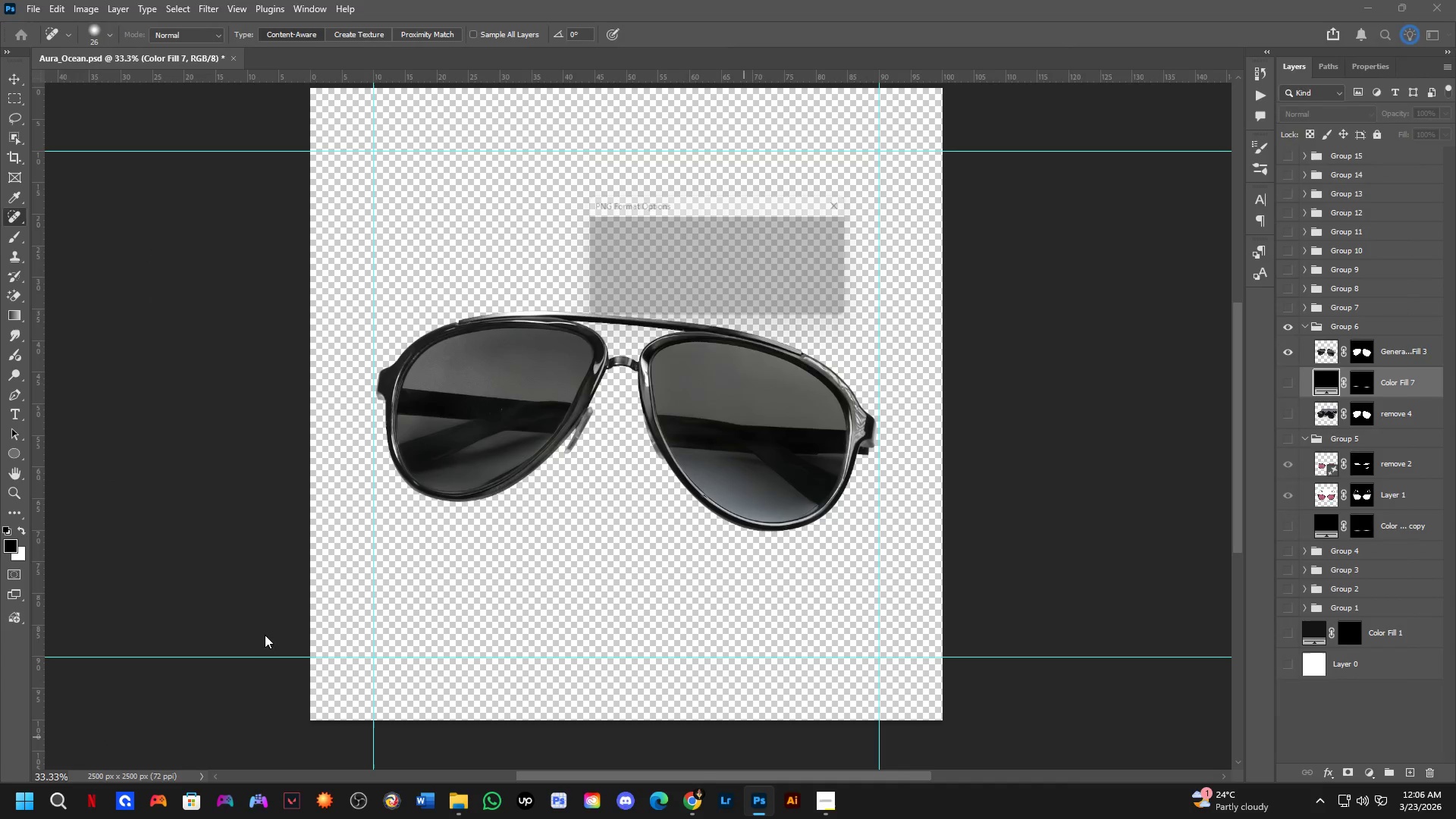 
hold_key(key=NumpadEnter, duration=13.45)
 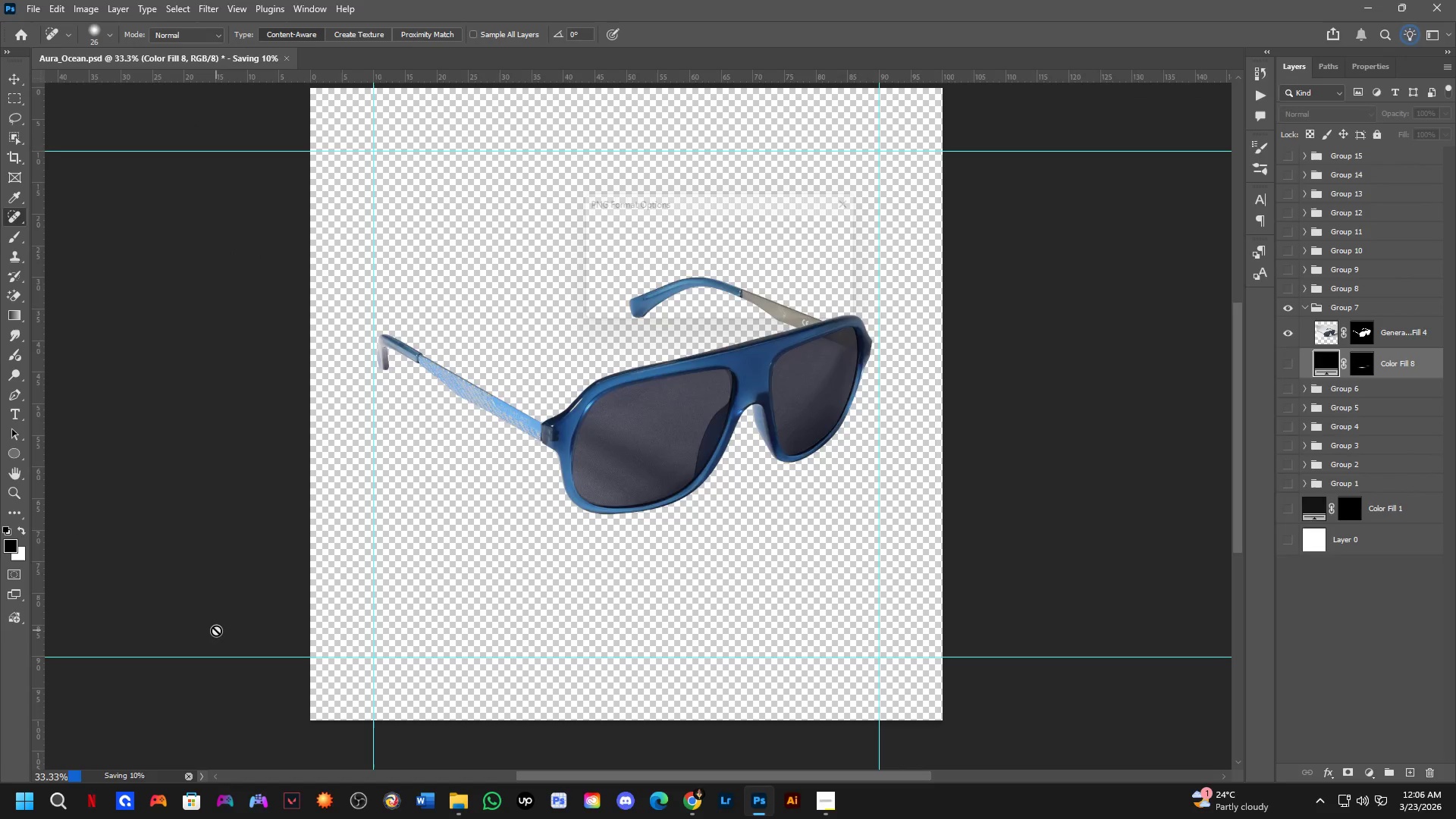 
left_click([1298, 322])
 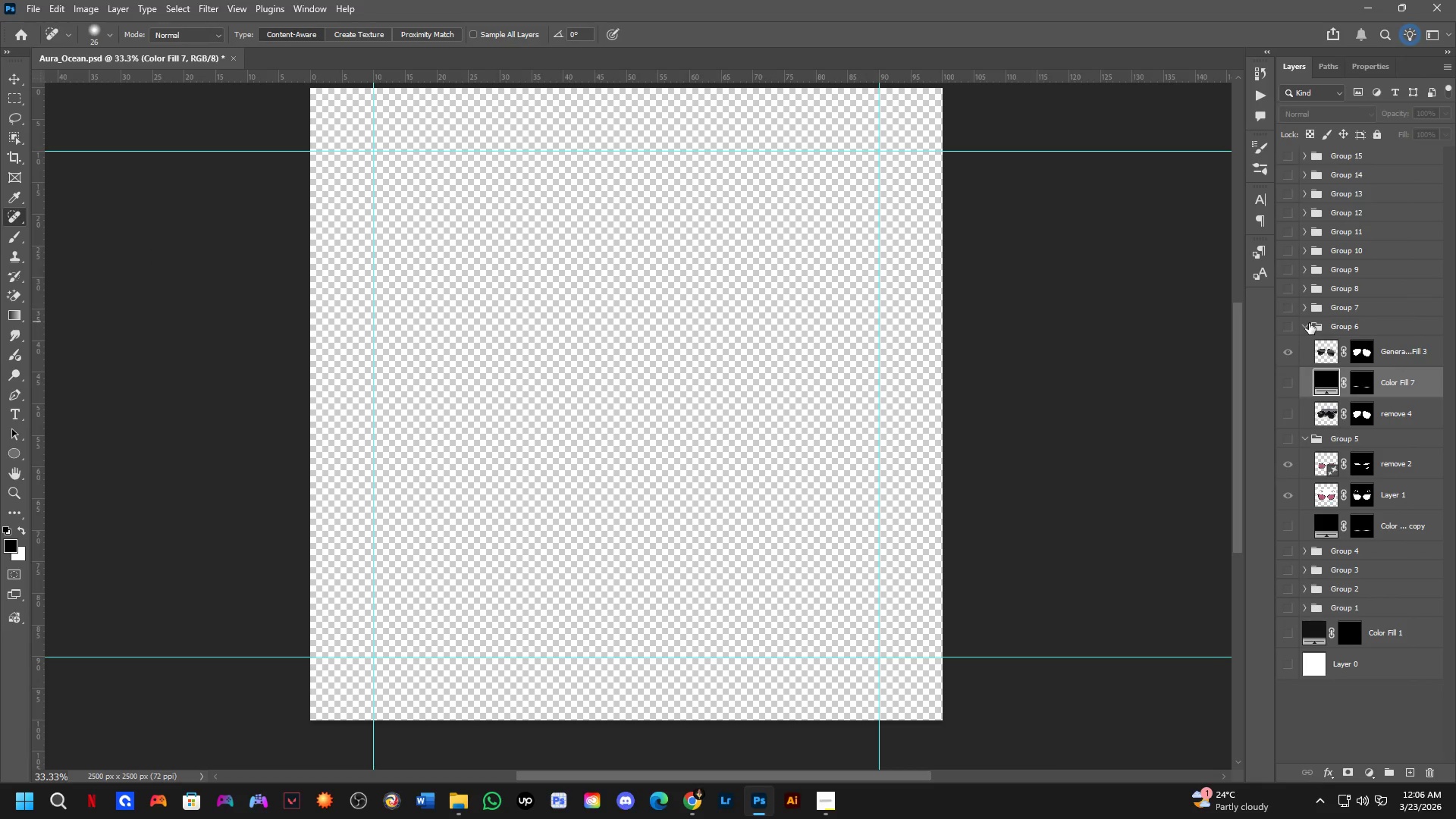 
left_click_drag(start_coordinate=[1308, 323], to_coordinate=[1304, 325])
 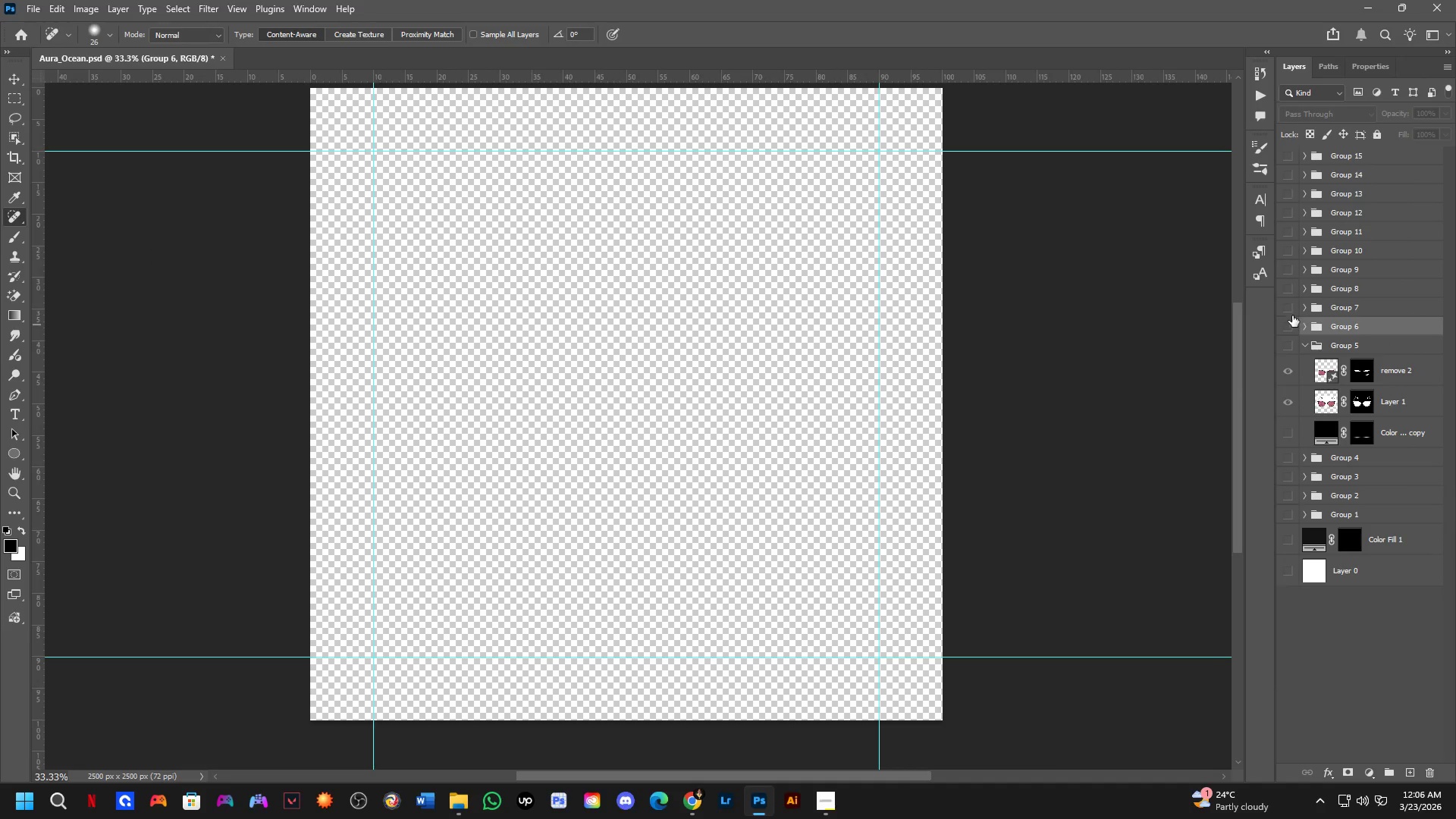 
left_click([1286, 306])
 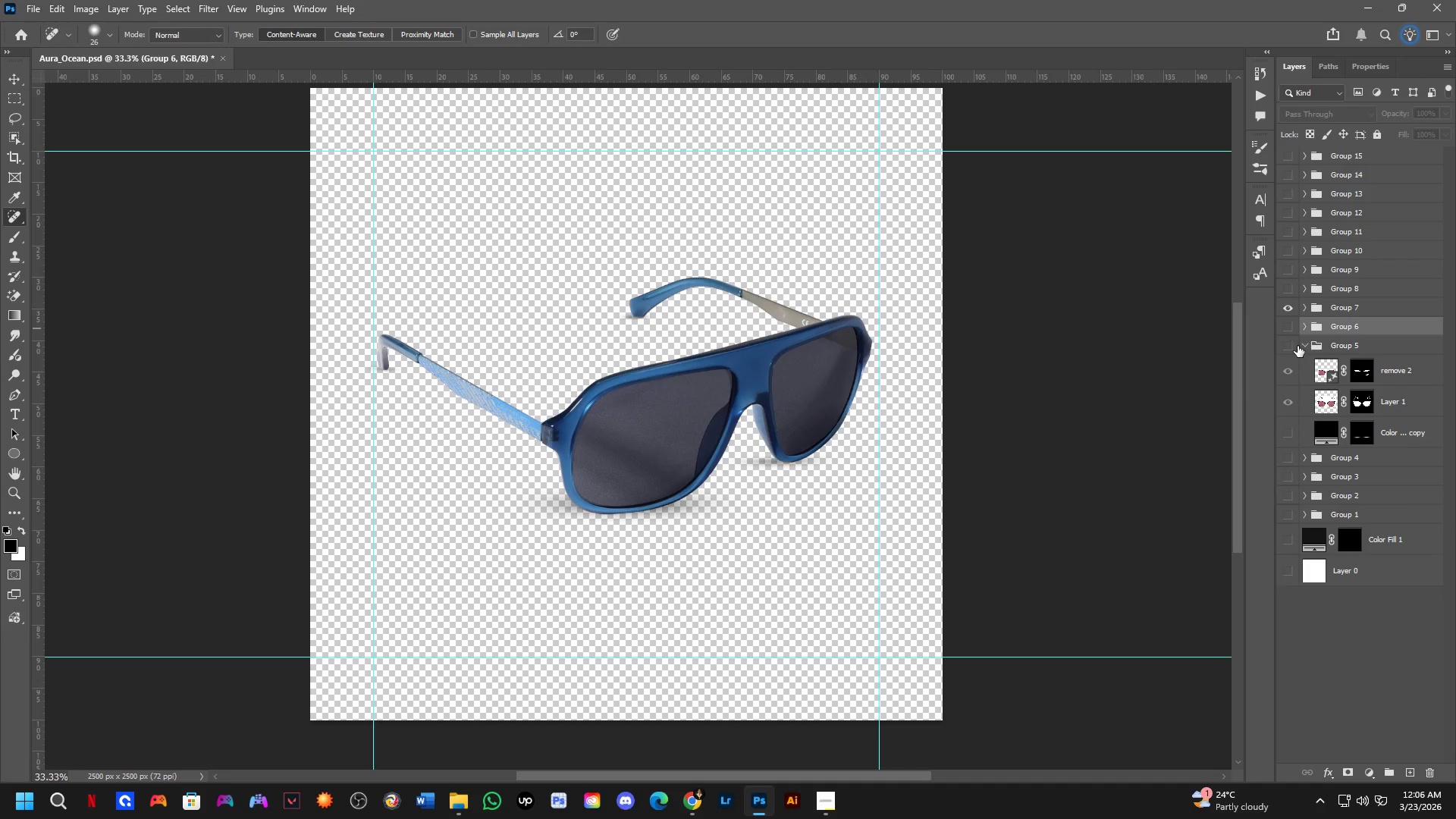 
left_click([1308, 344])
 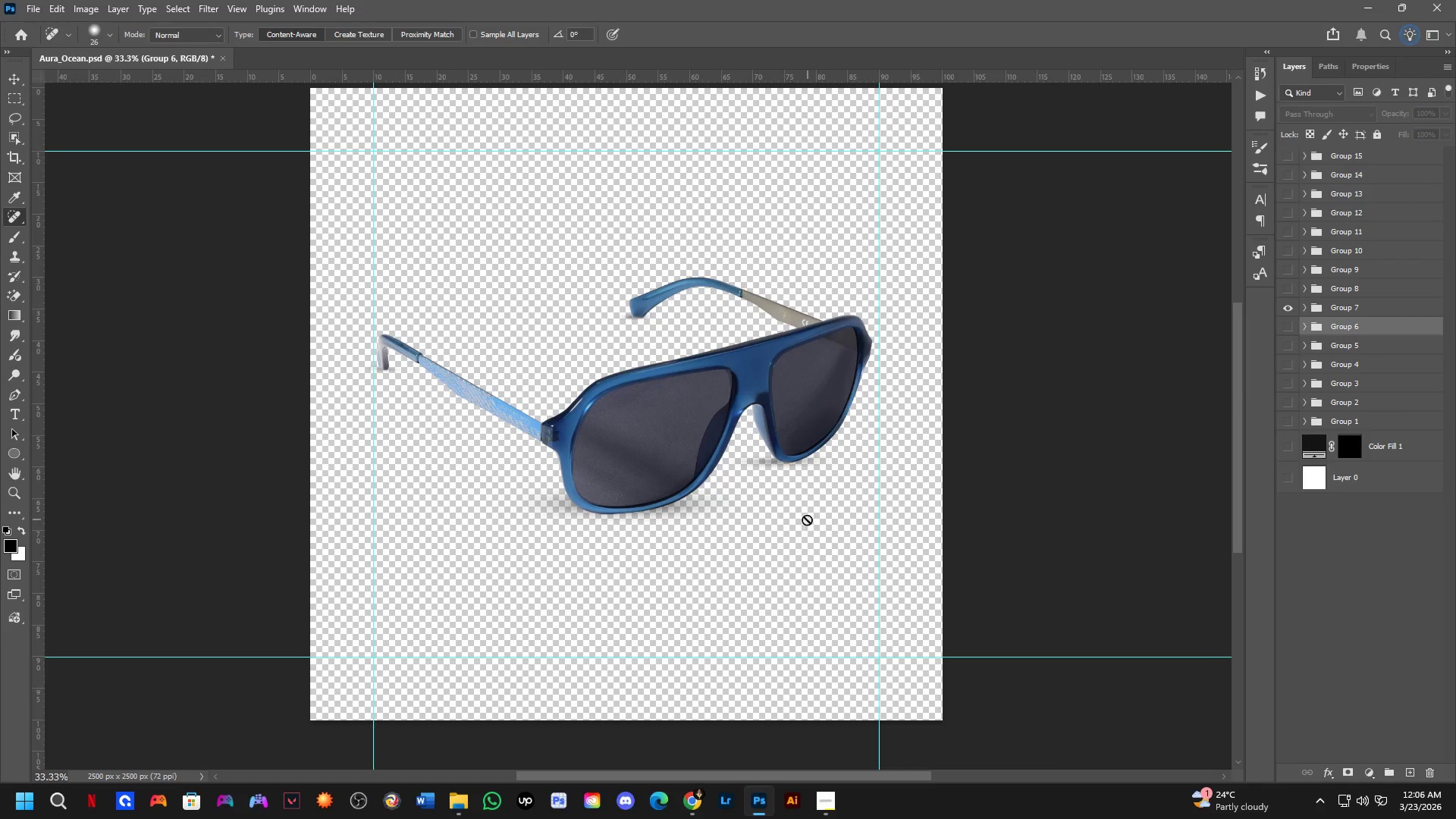 
hold_key(key=ControlLeft, duration=0.61)
 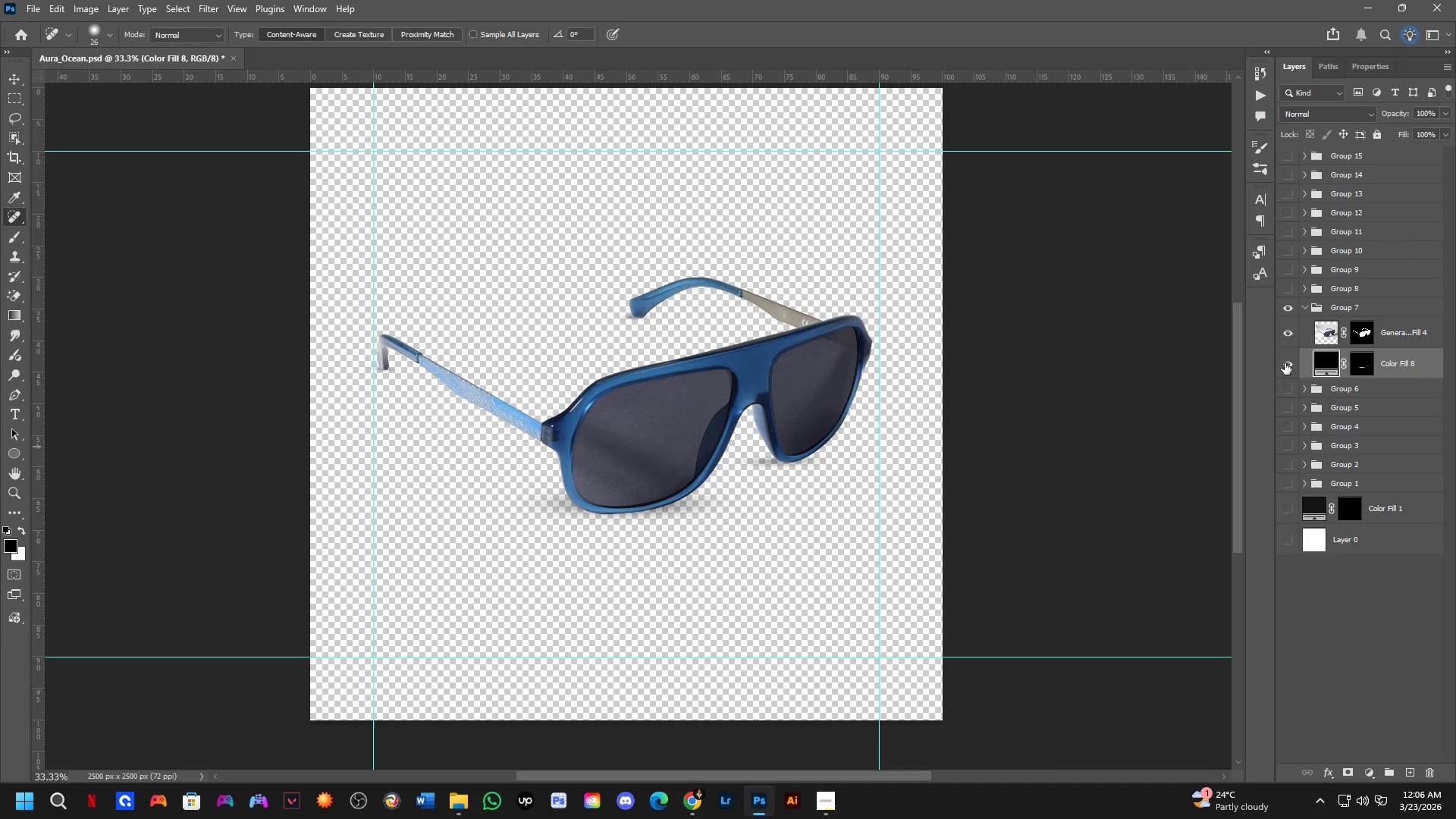 
key(Control+ControlLeft)
 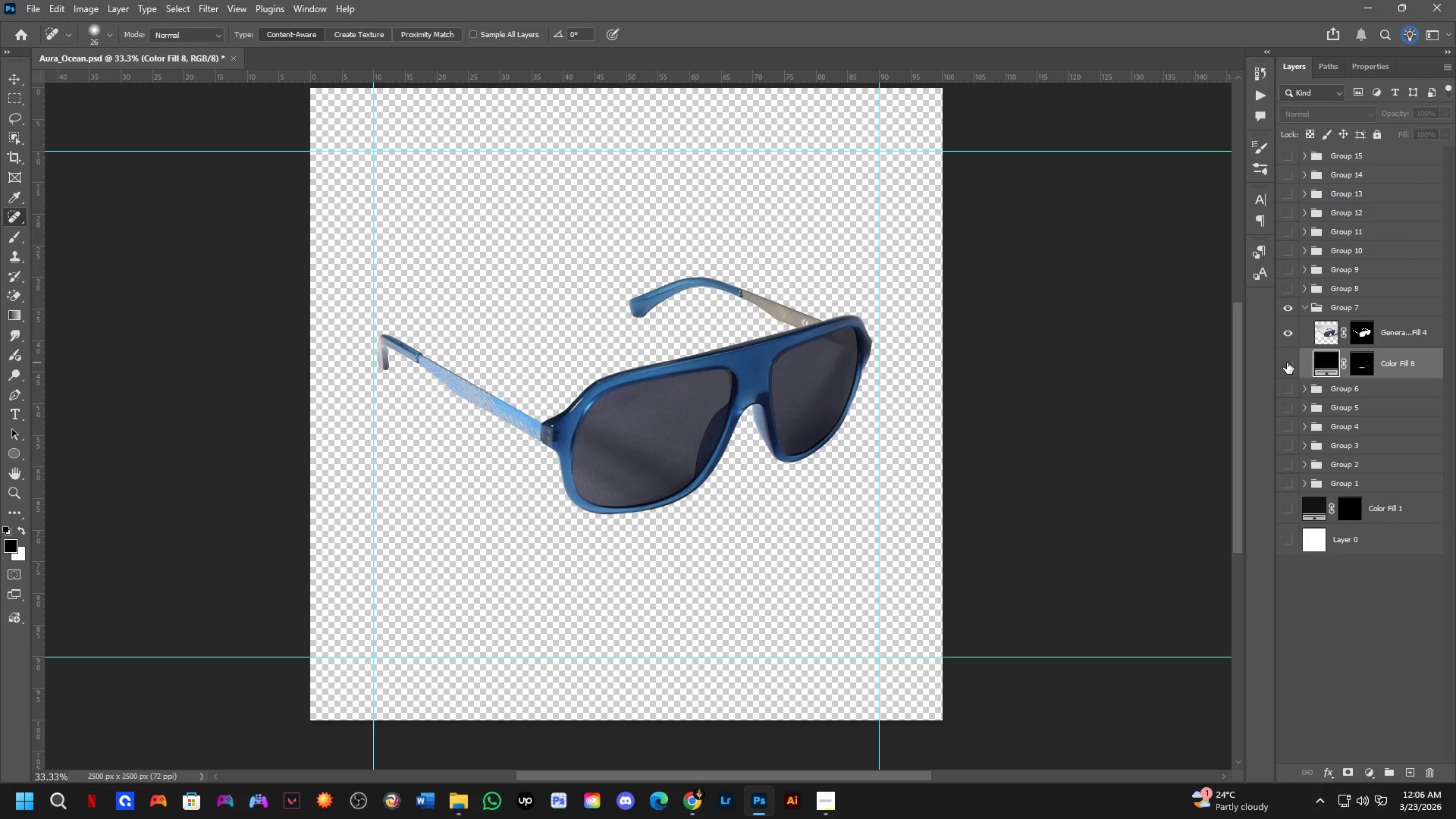 
key(Control+Shift+ShiftLeft)
 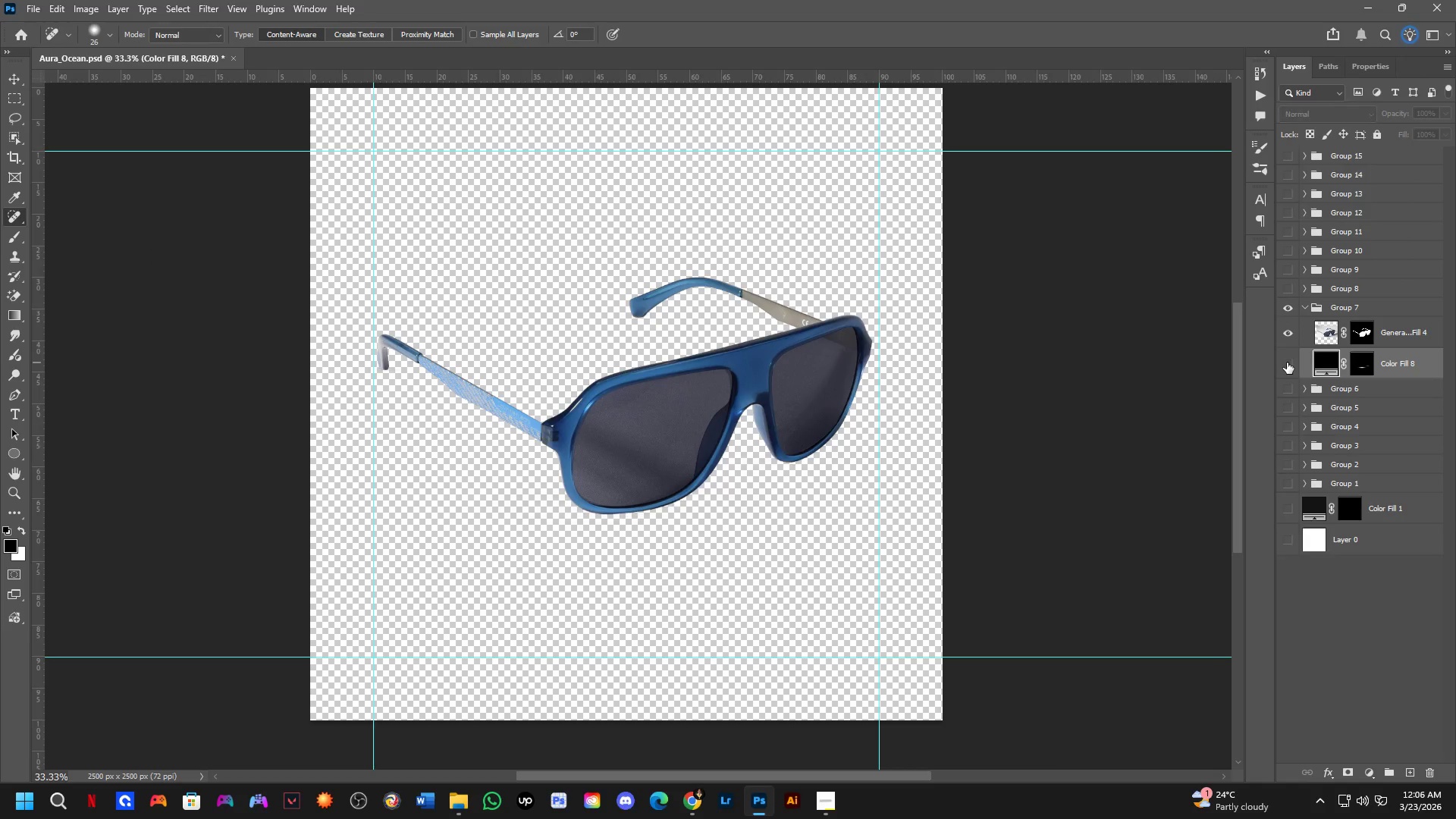 
key(Control+Shift+S)
 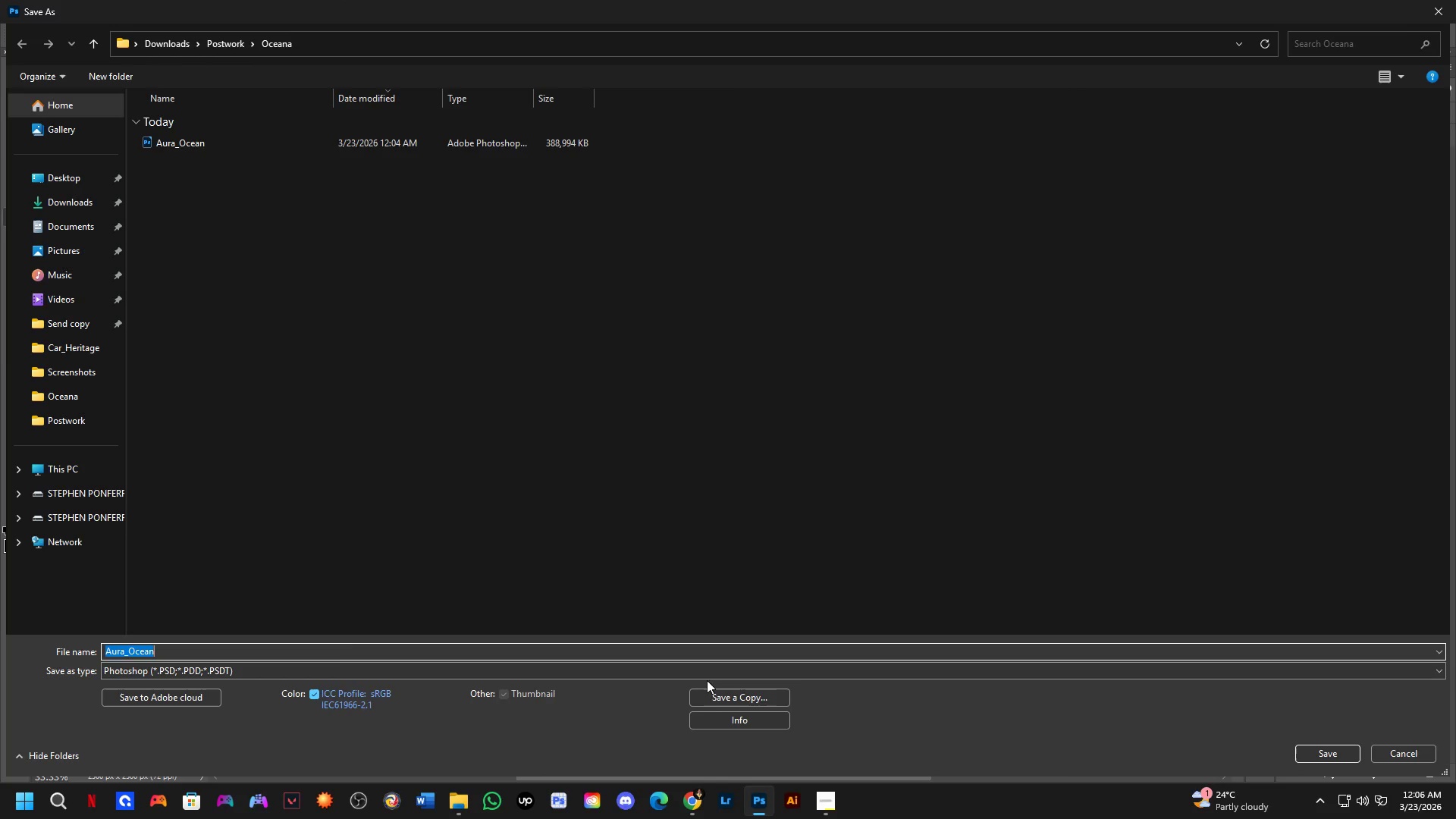 
left_click([714, 696])
 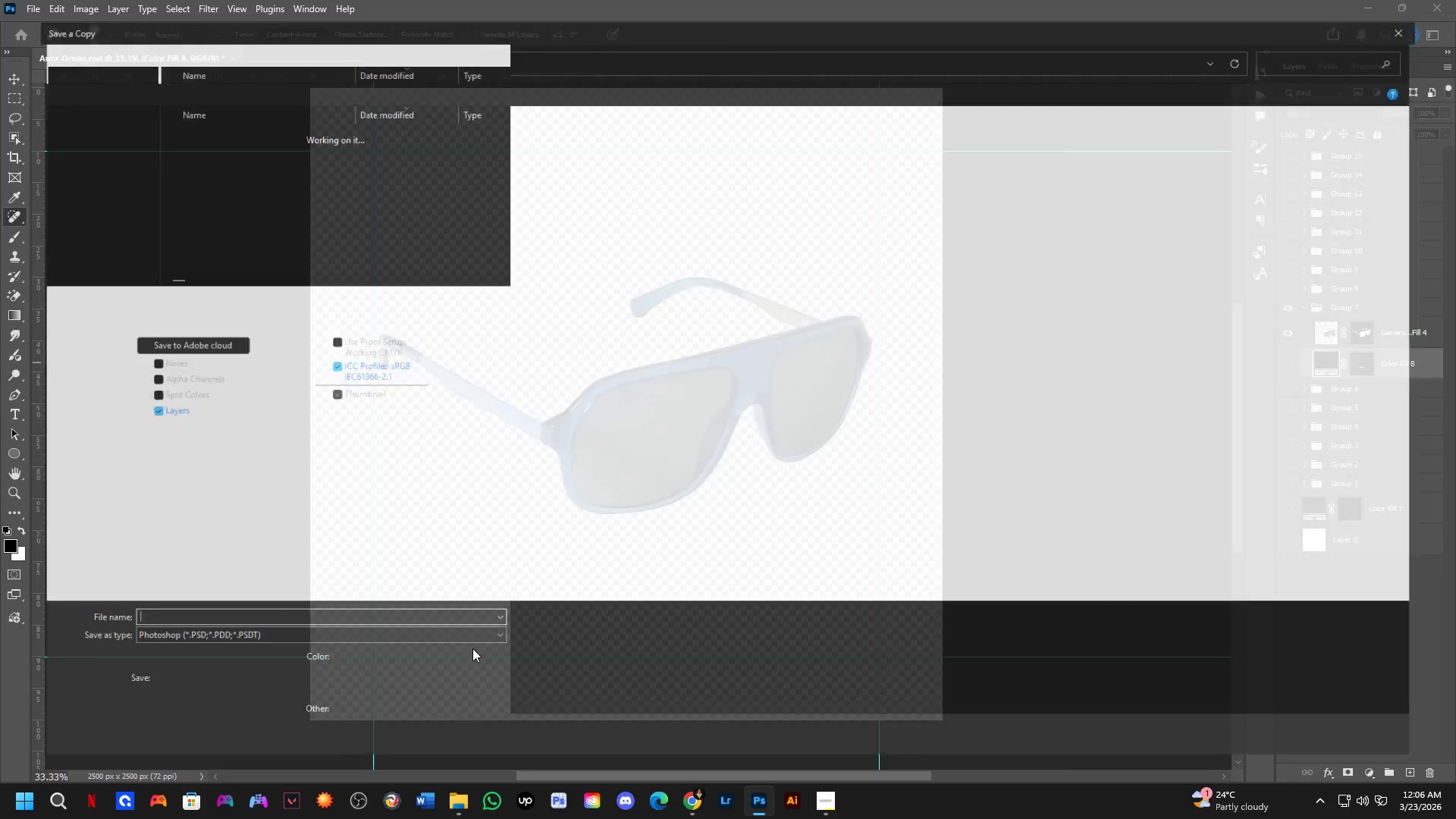 
left_click([472, 648])
 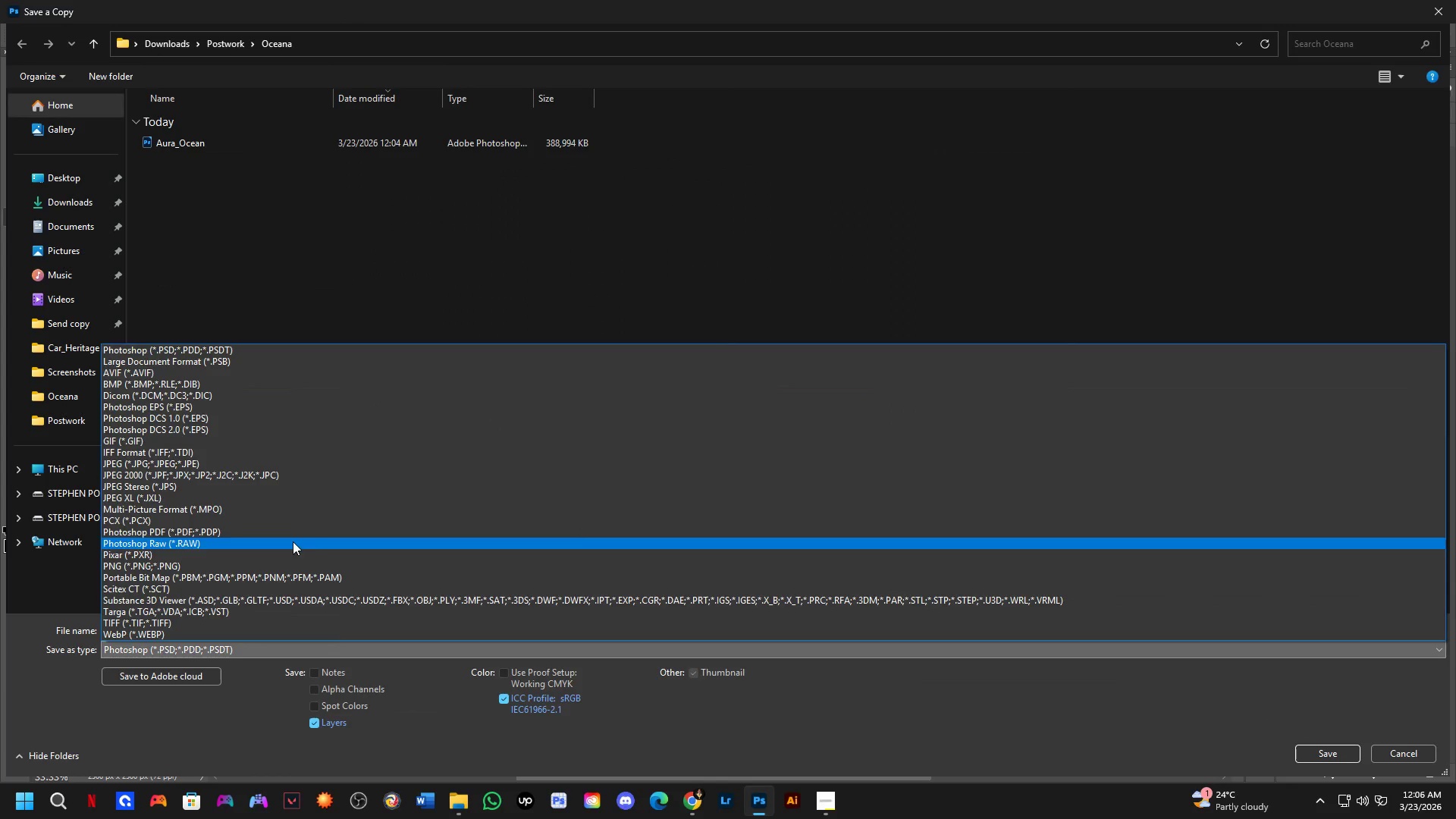 
left_click_drag(start_coordinate=[294, 541], to_coordinate=[346, 564])
 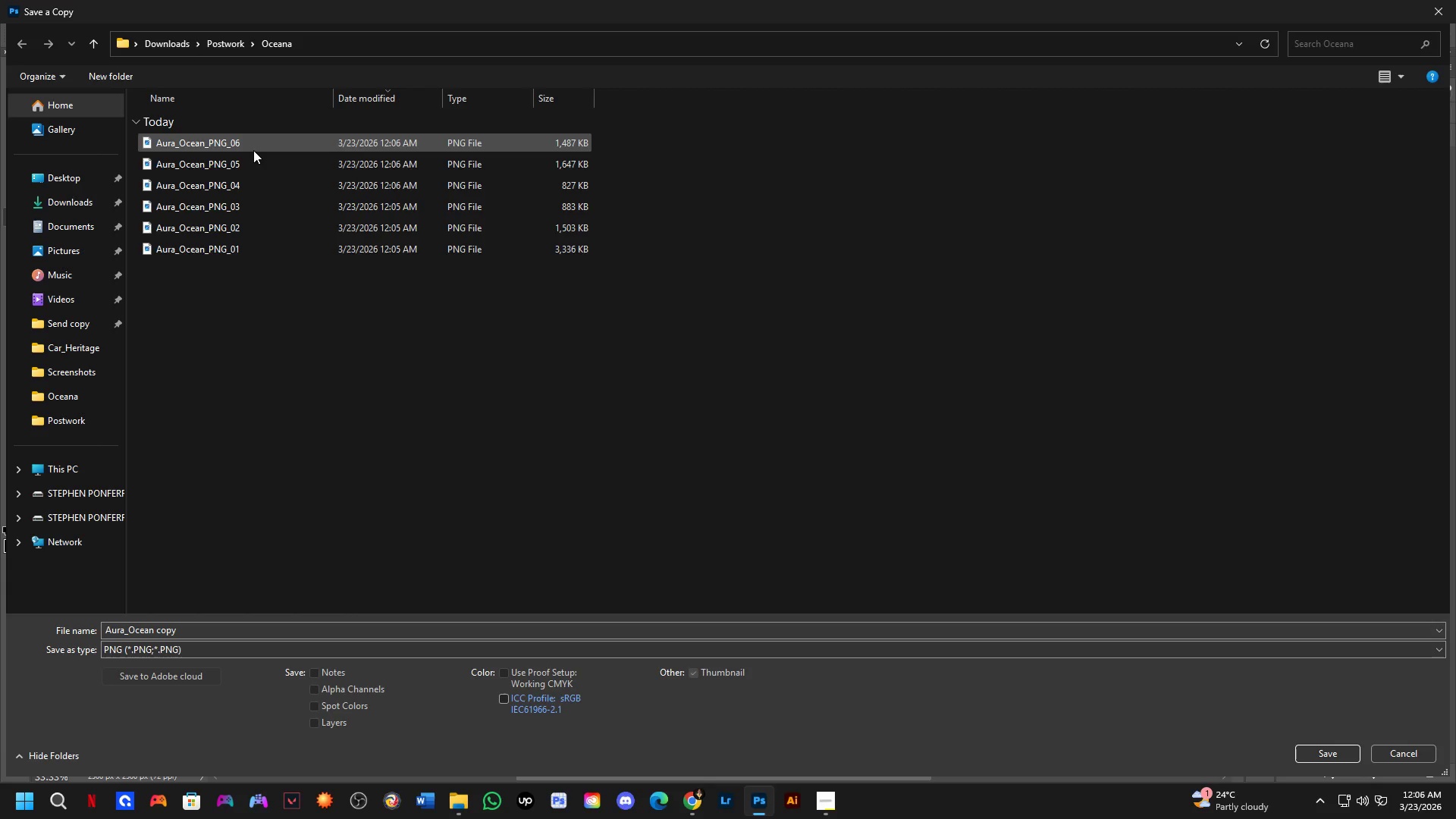 
left_click([253, 150])
 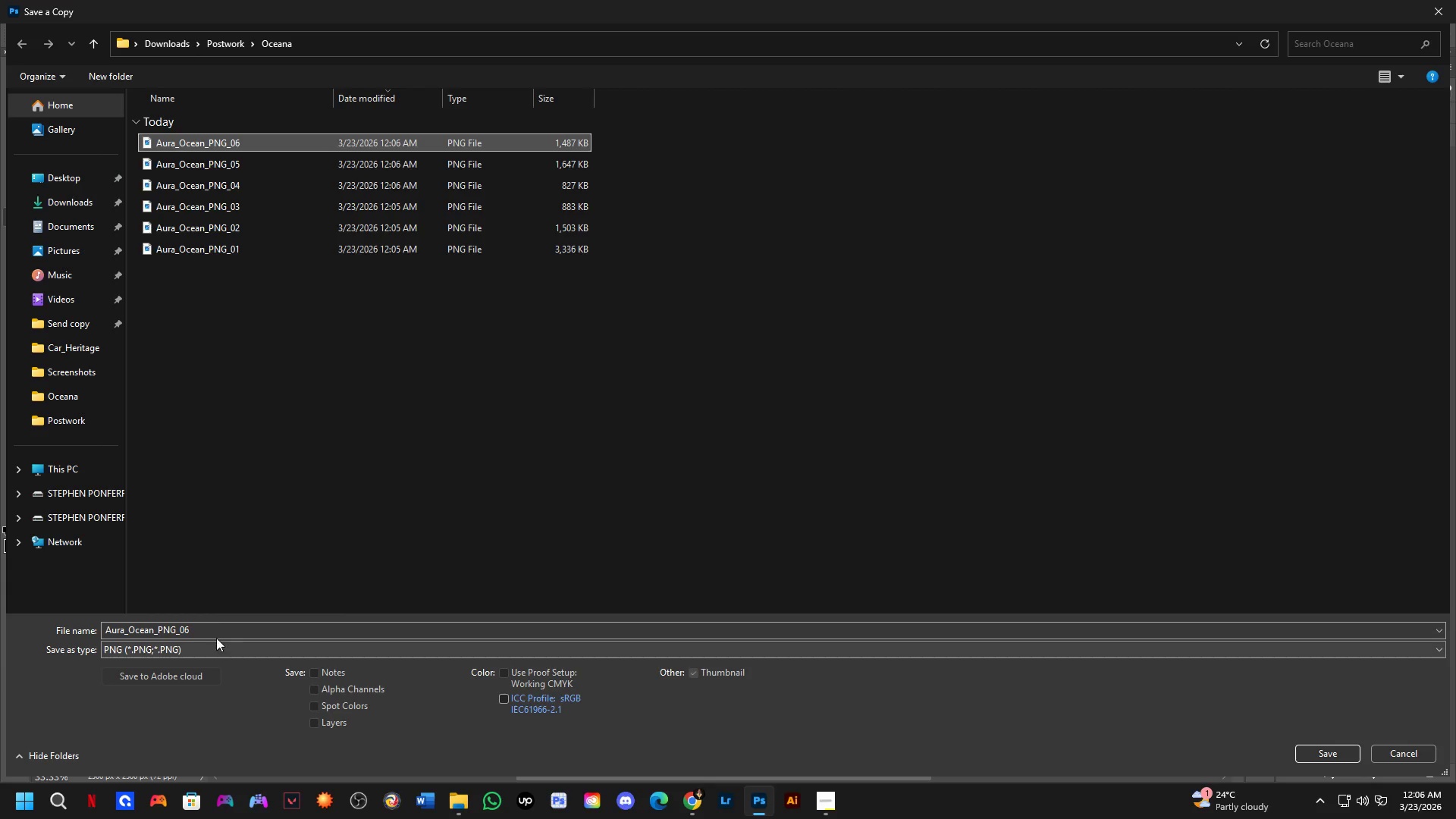 
double_click([217, 630])
 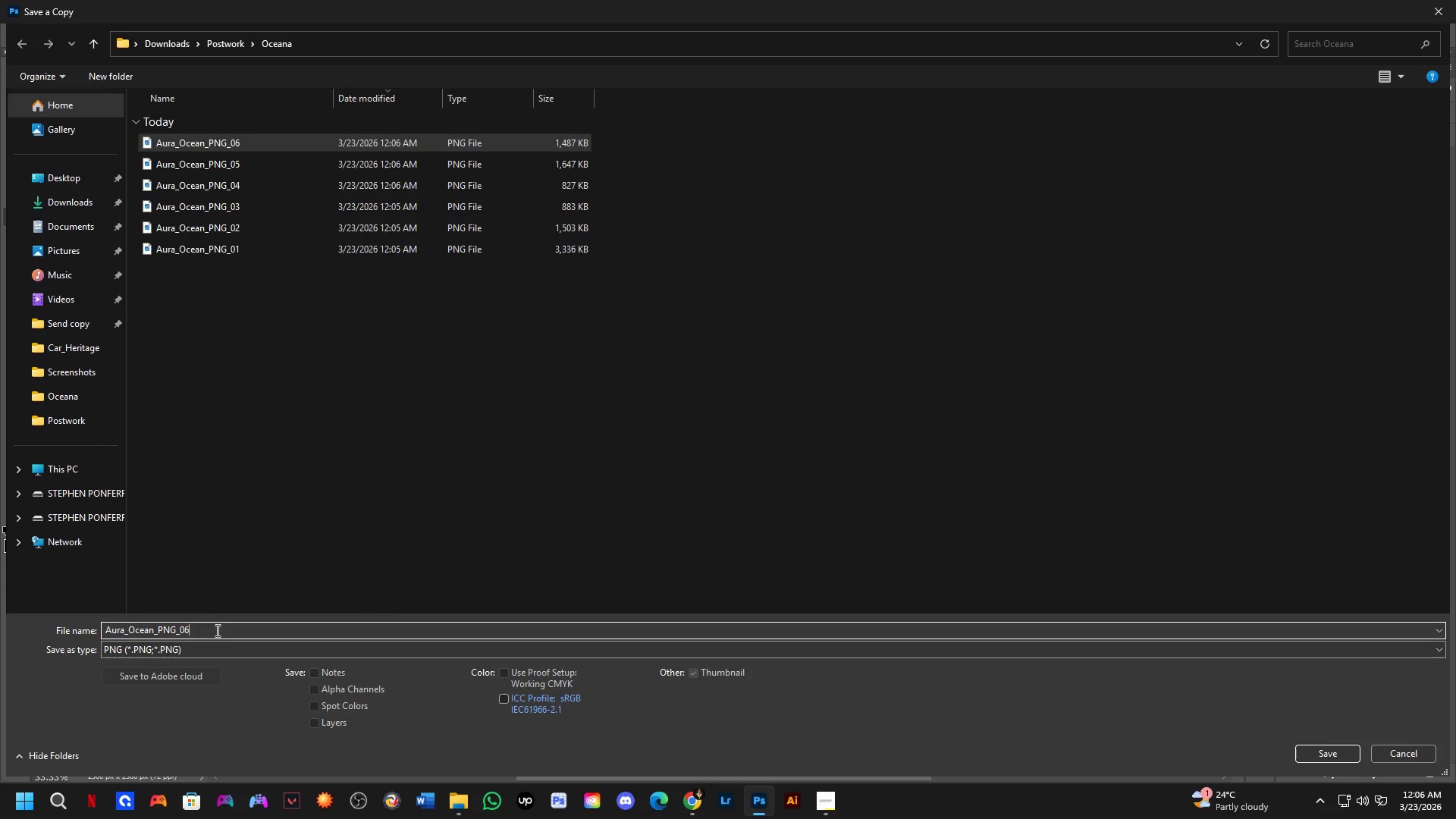 
key(Backspace)
 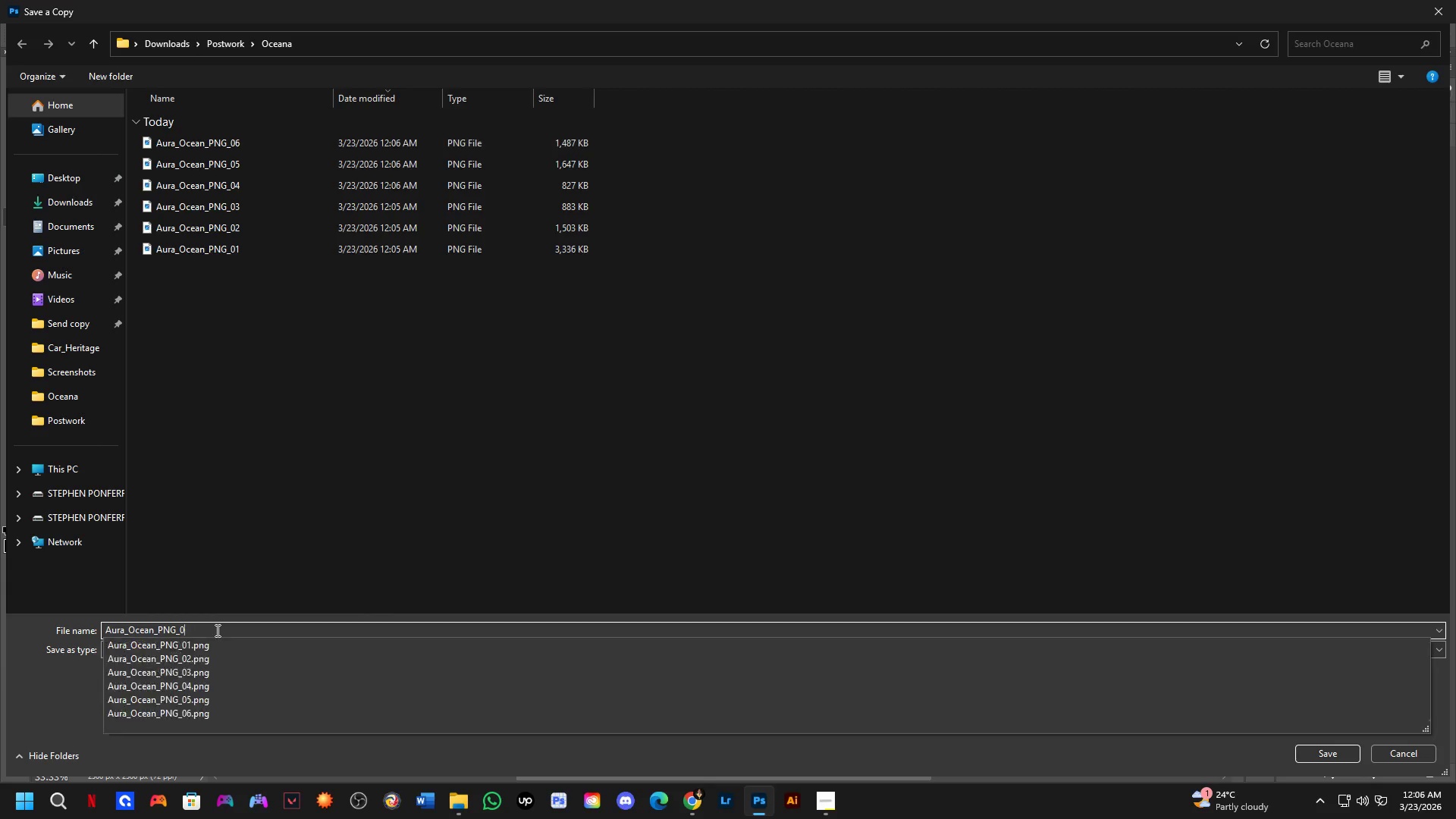 
key(Numpad7)
 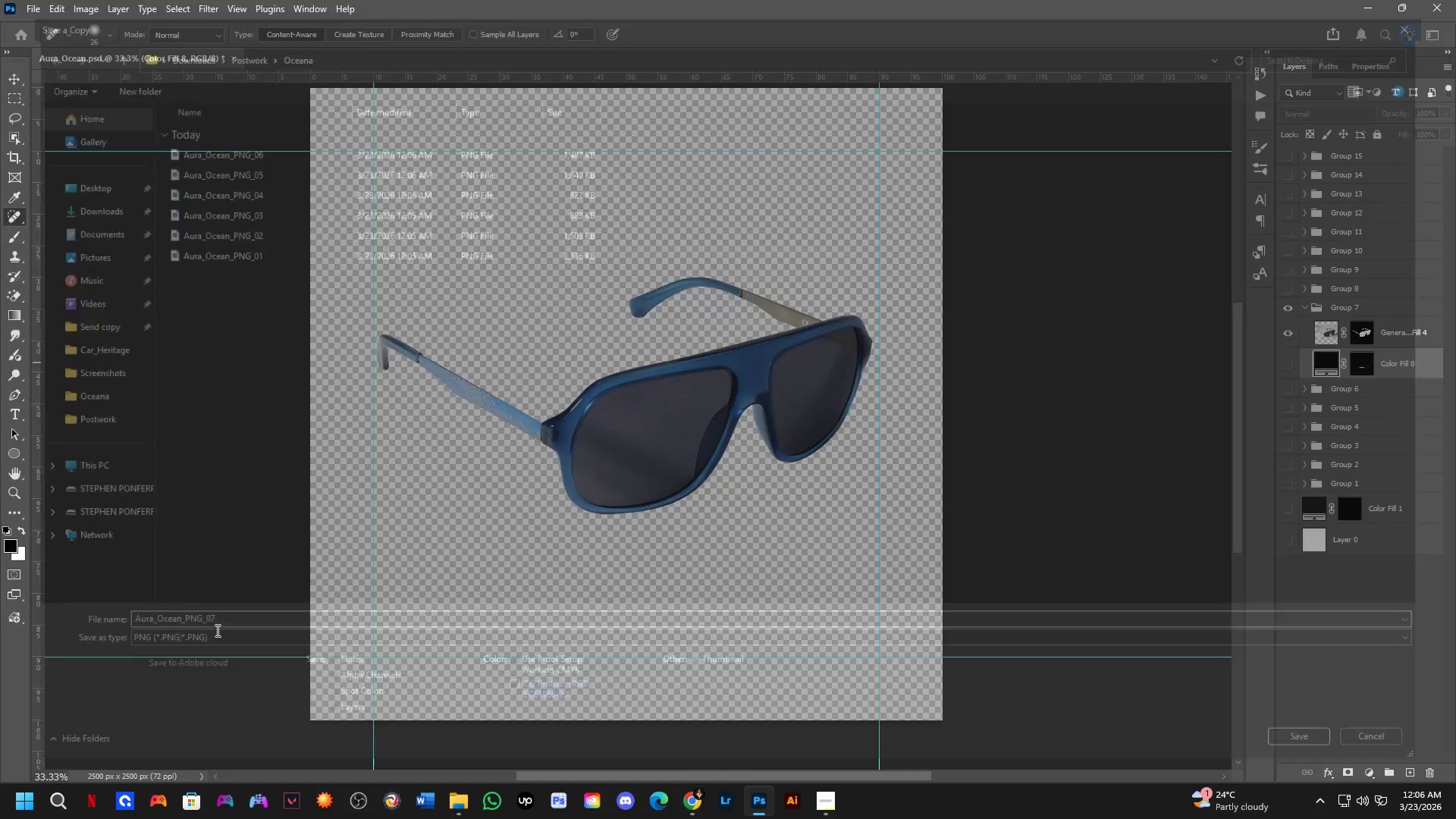 
key(NumpadEnter)
 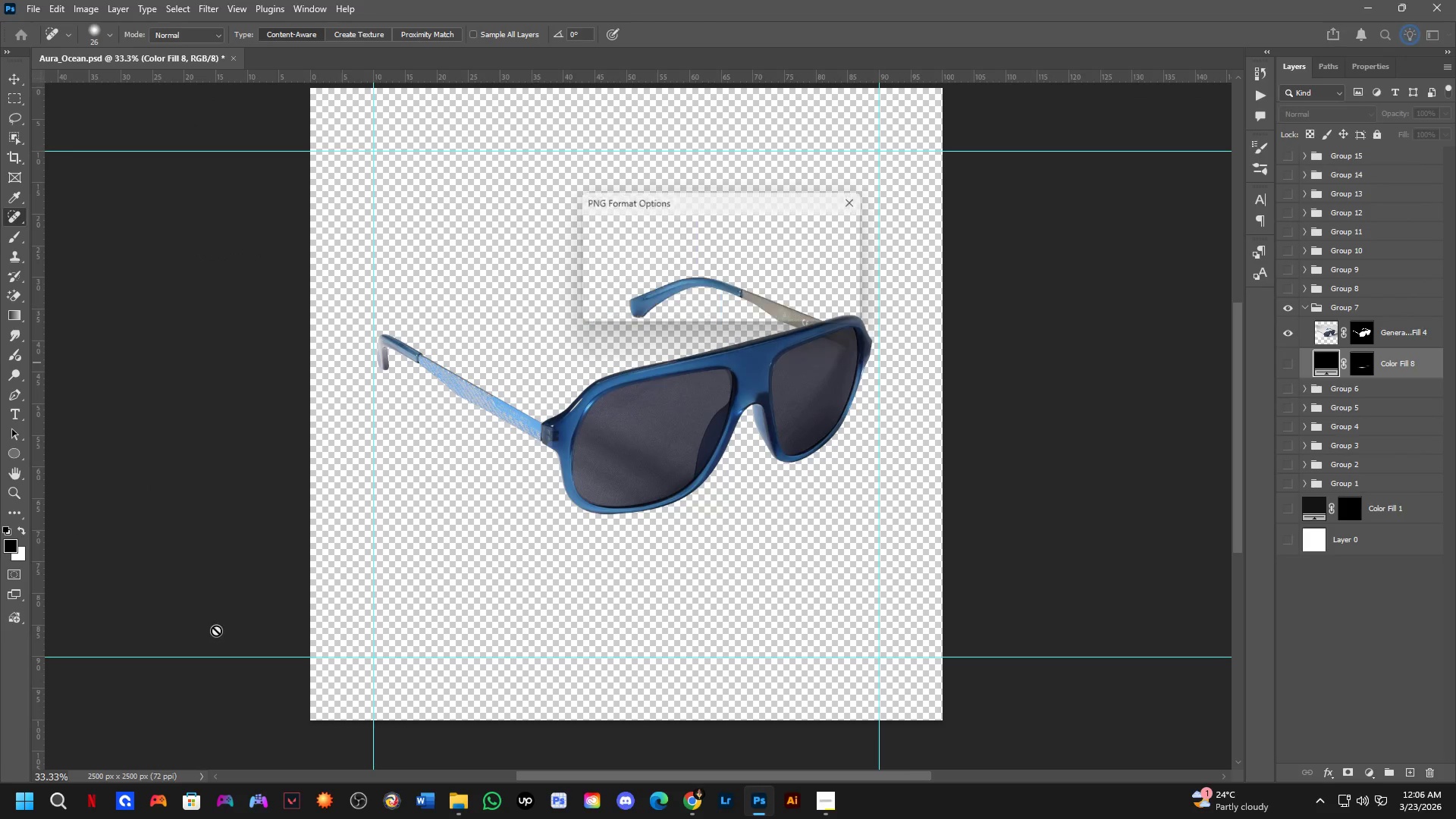 
key(Alt+Tab)